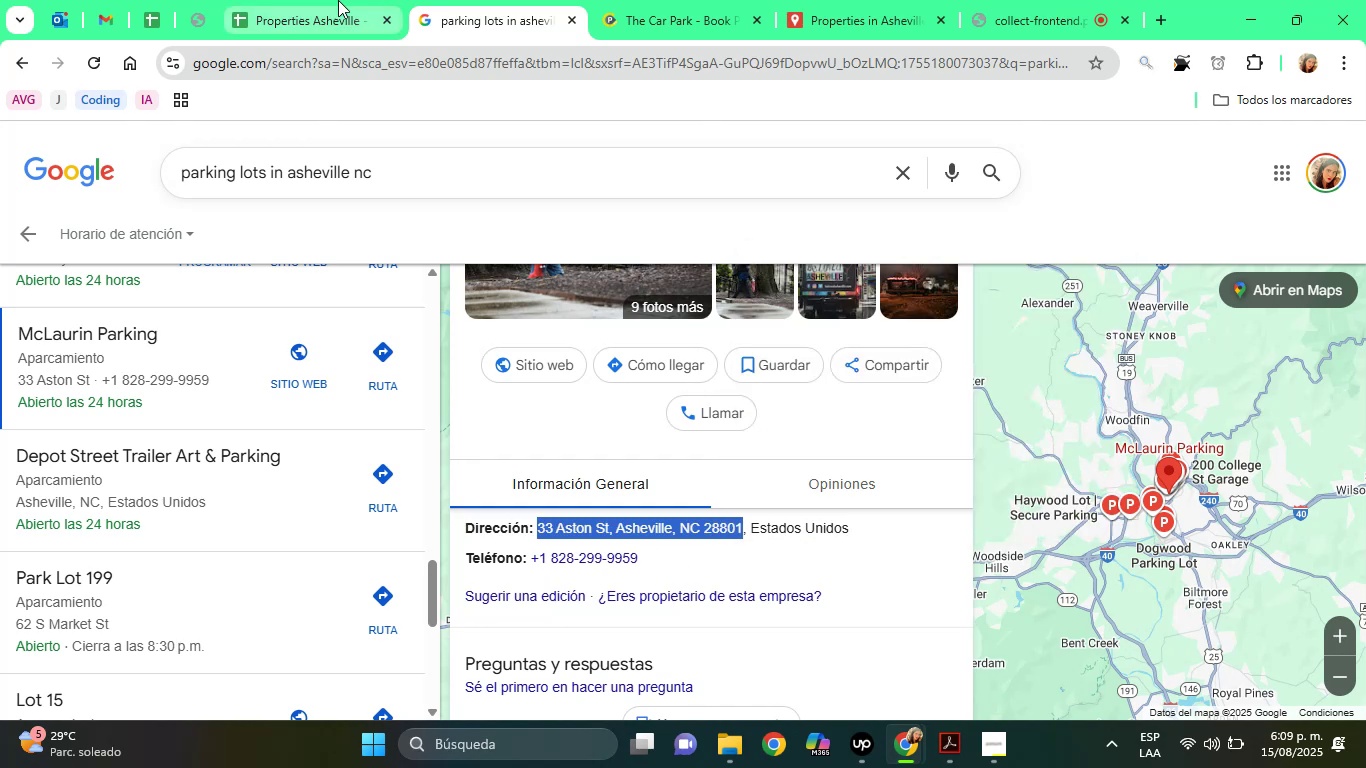 
left_click([338, 0])
 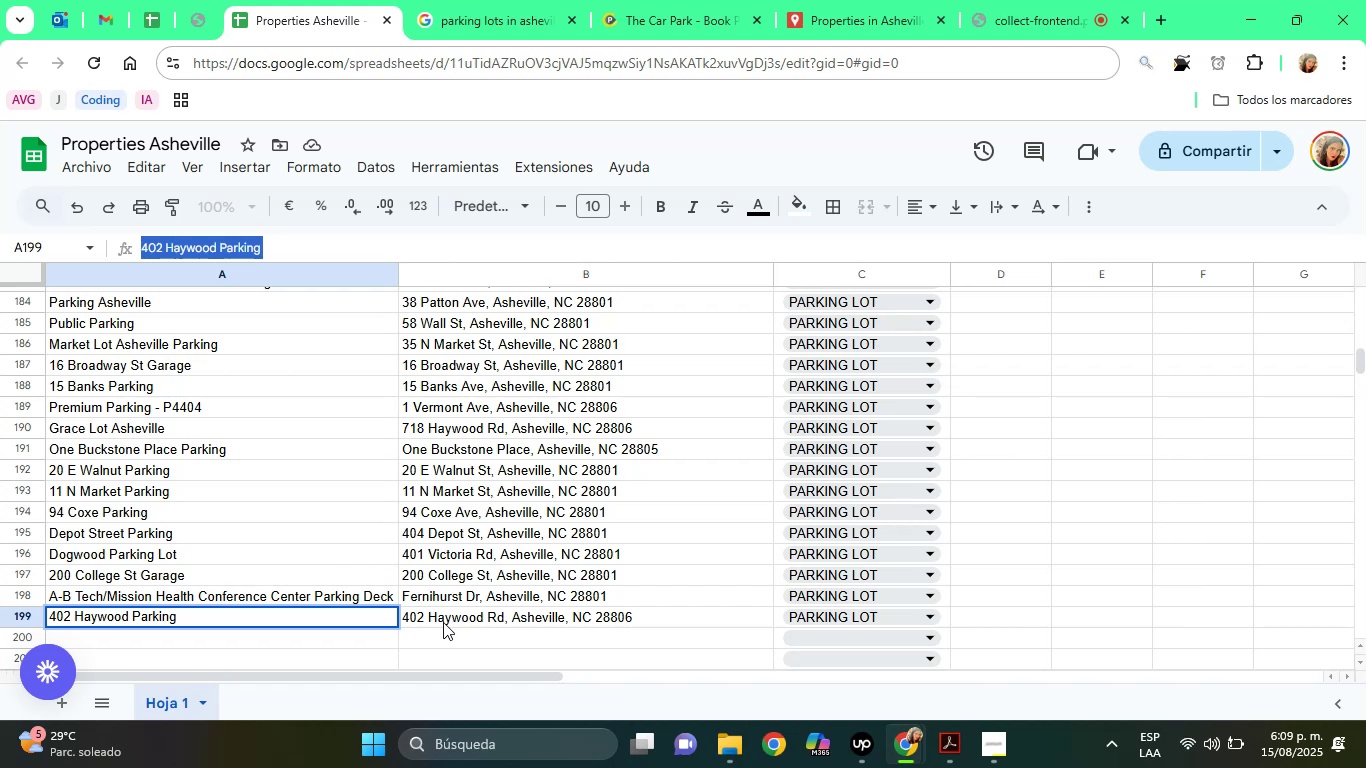 
left_click([438, 634])
 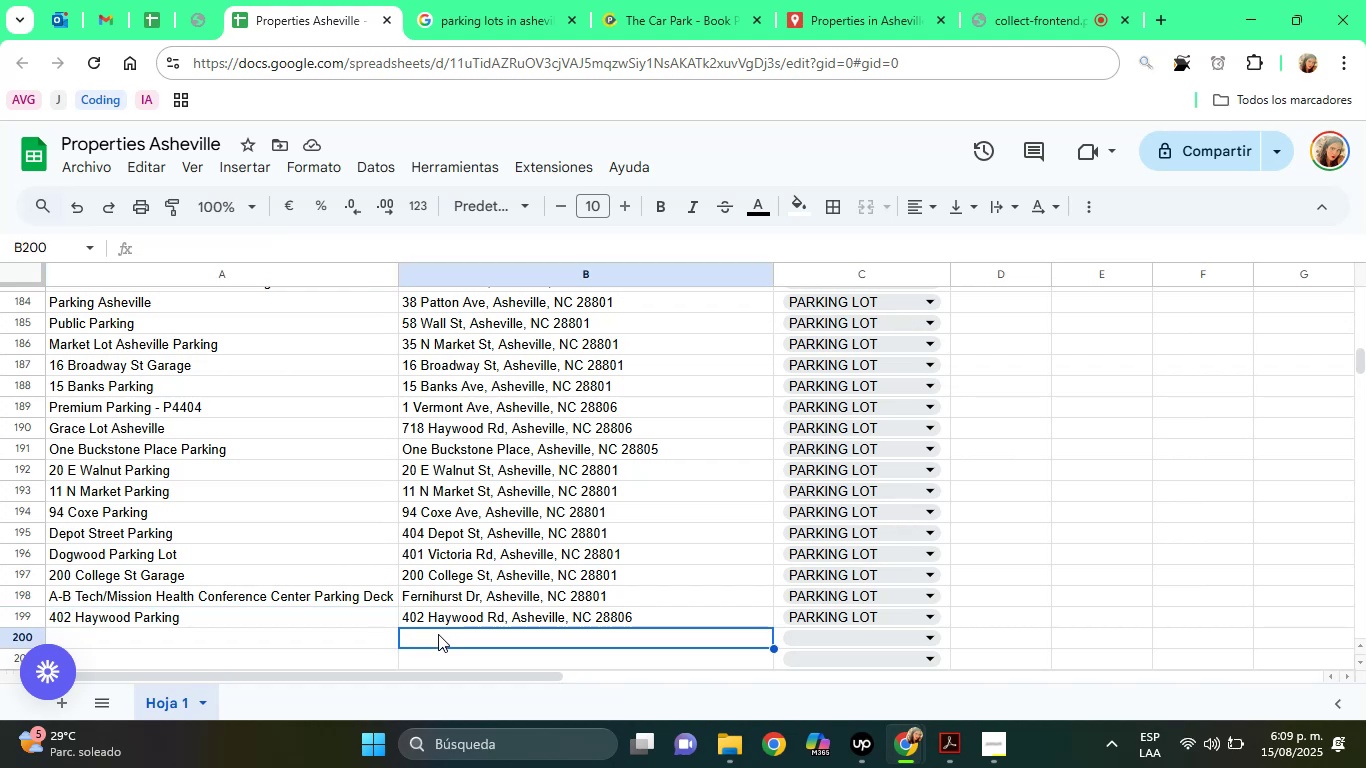 
right_click([438, 634])
 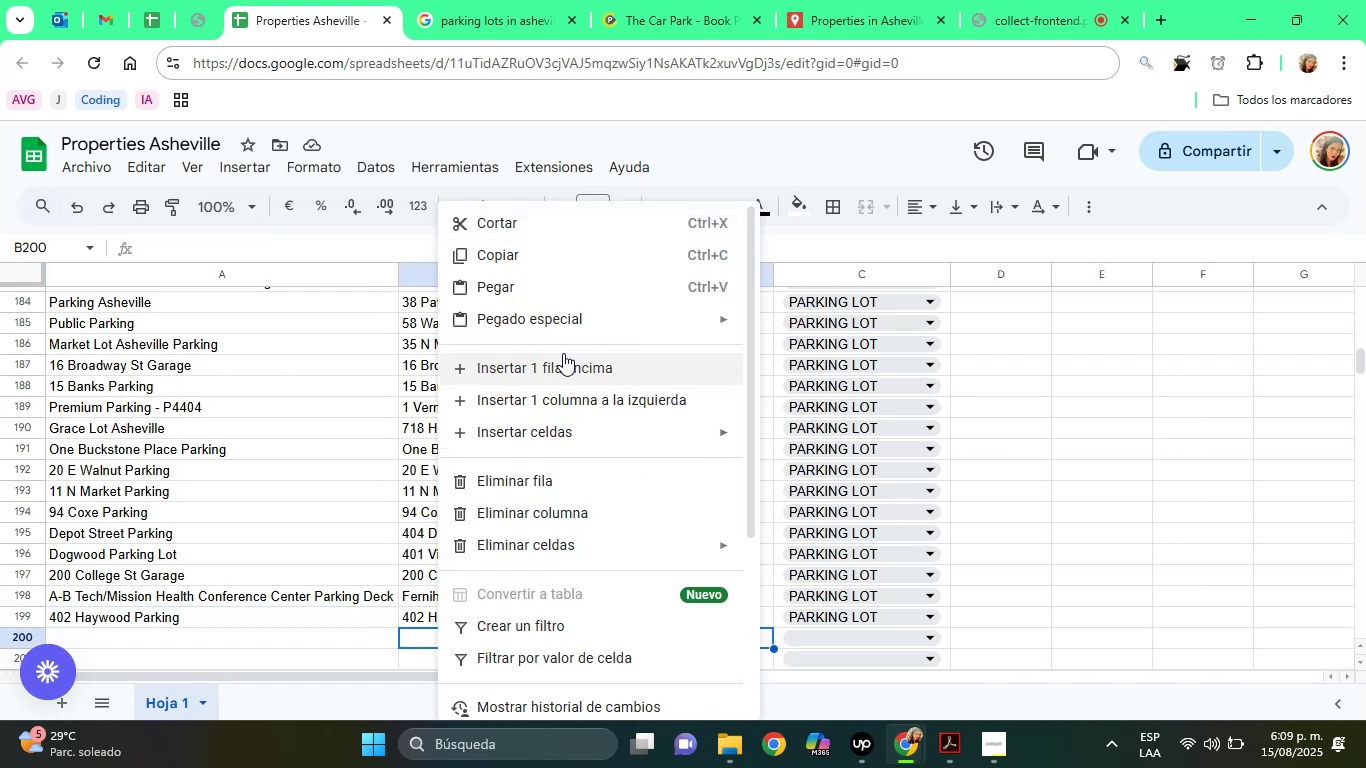 
mouse_move([610, 321])
 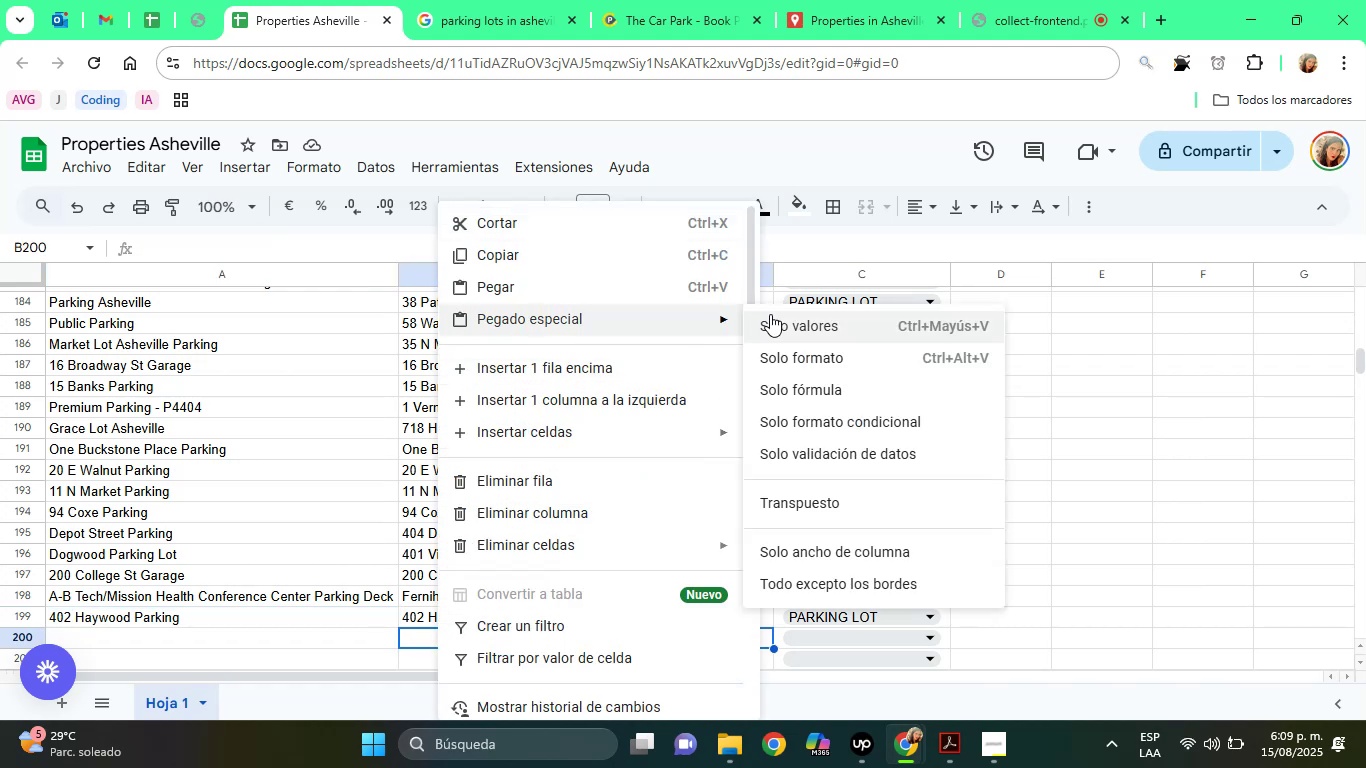 
left_click([770, 314])
 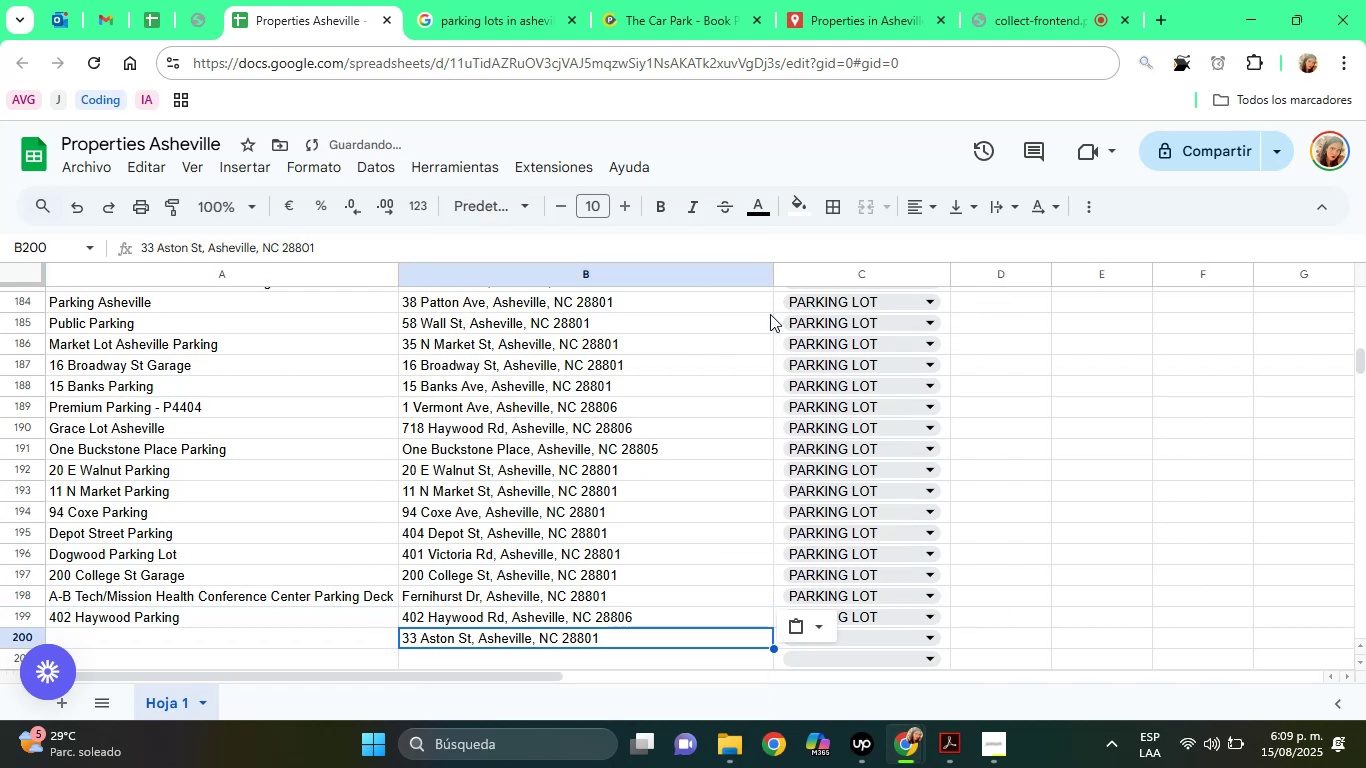 
key(ArrowRight)
 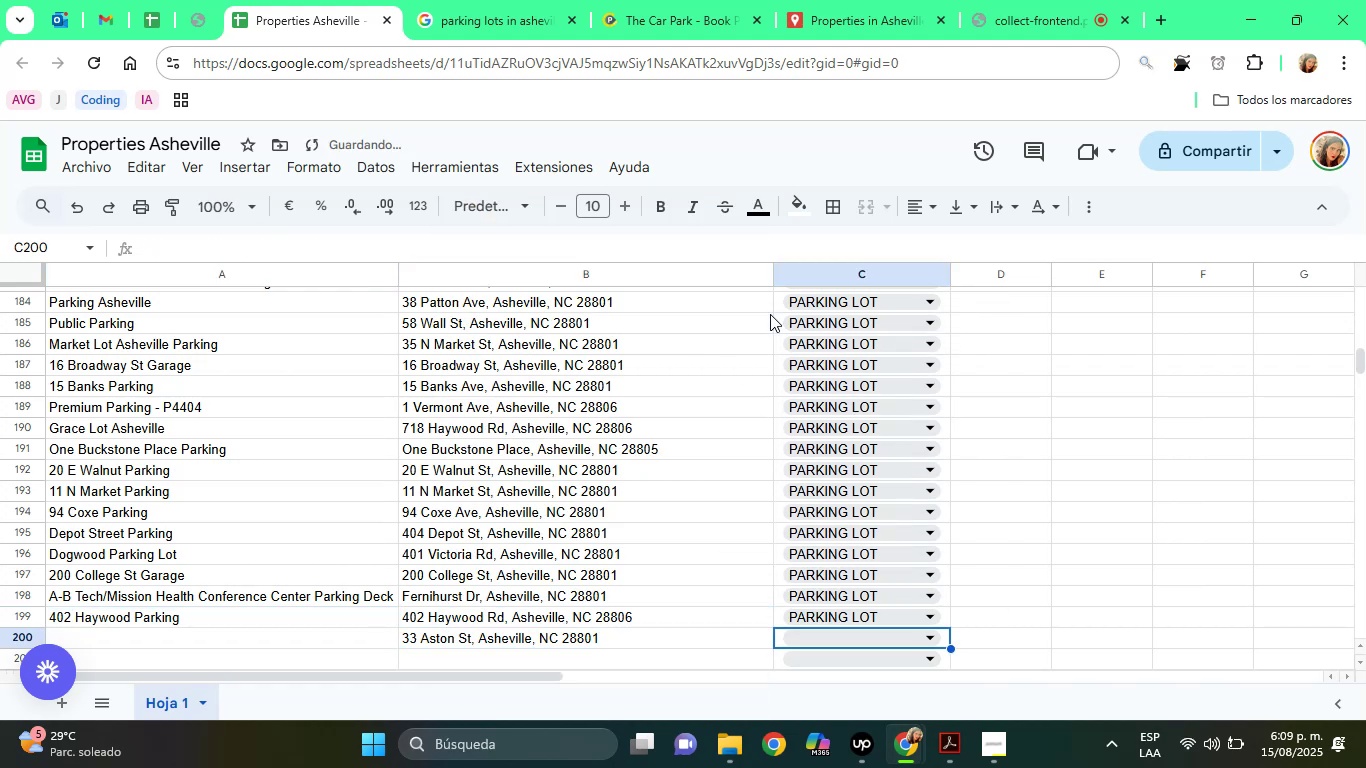 
key(P)
 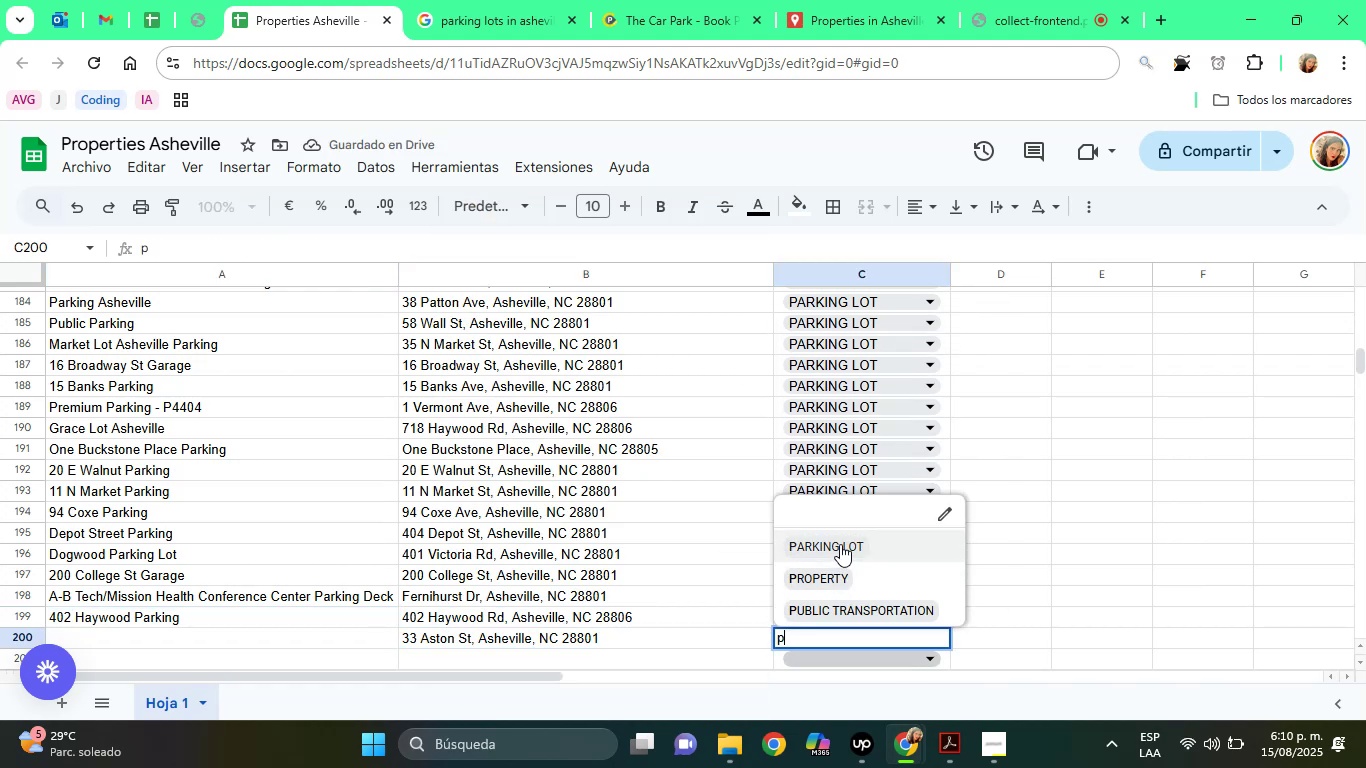 
left_click([840, 543])
 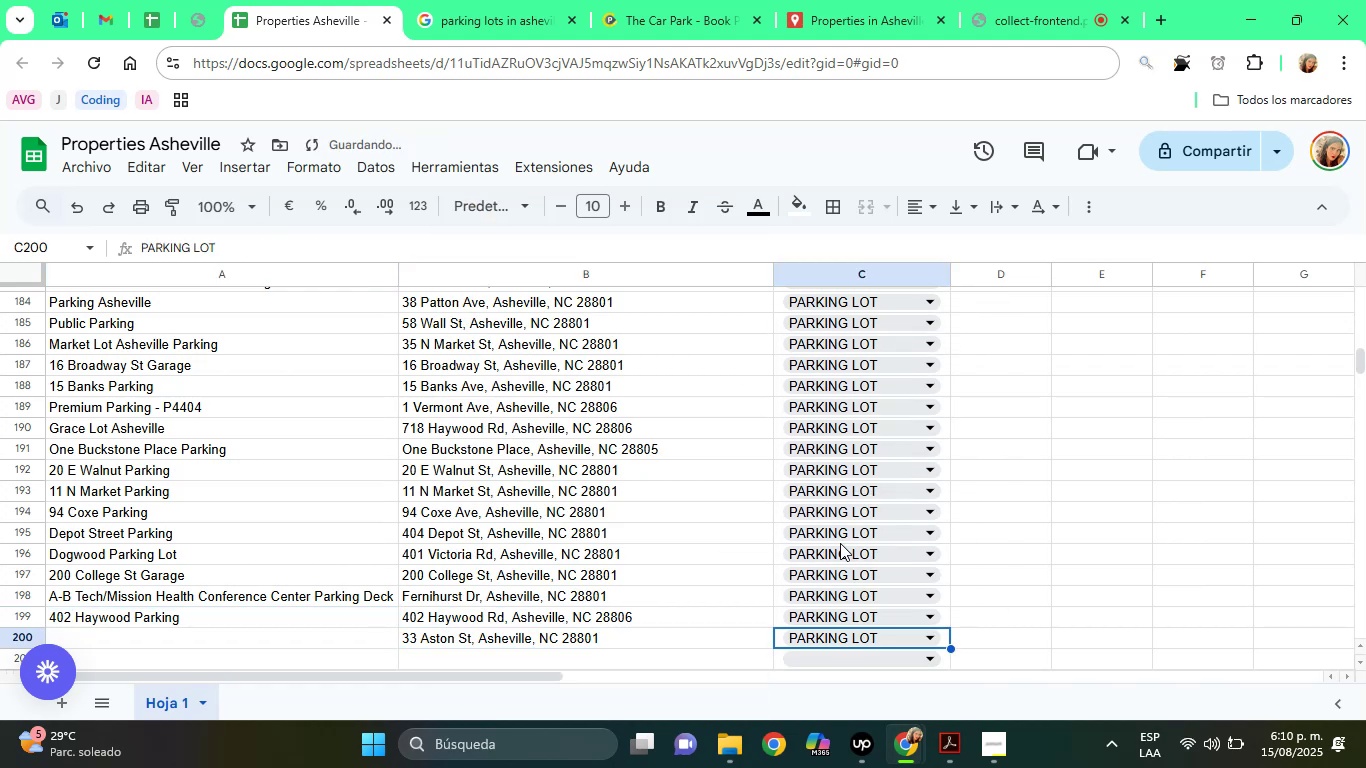 
key(ArrowDown)
 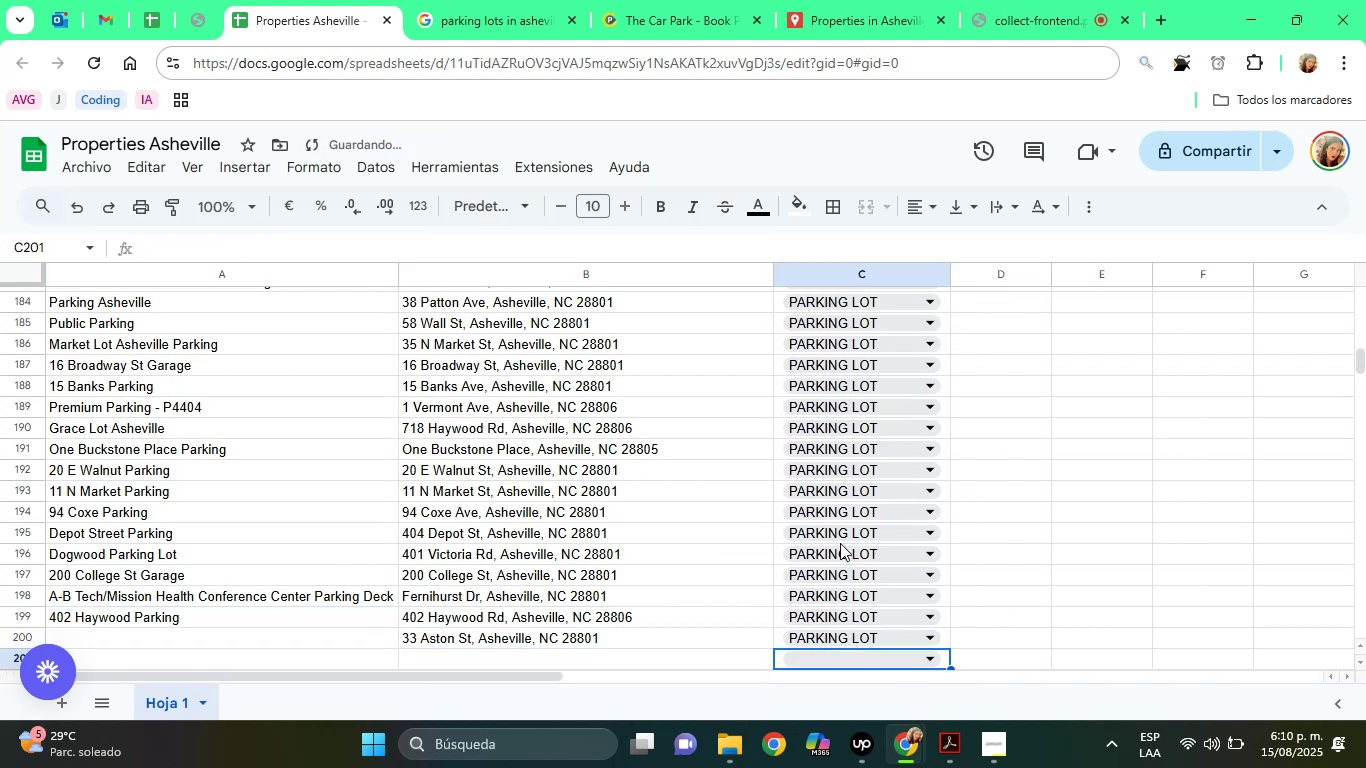 
key(ArrowDown)
 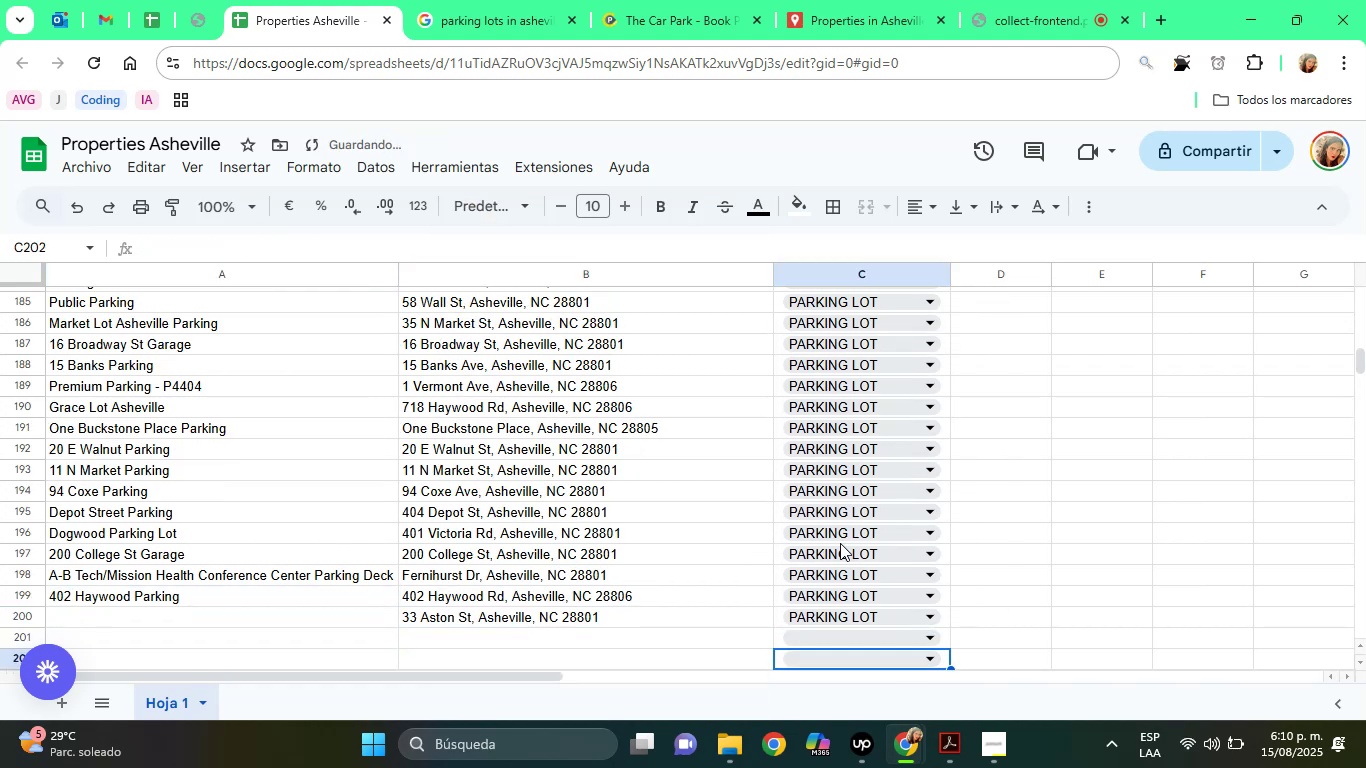 
key(ArrowDown)
 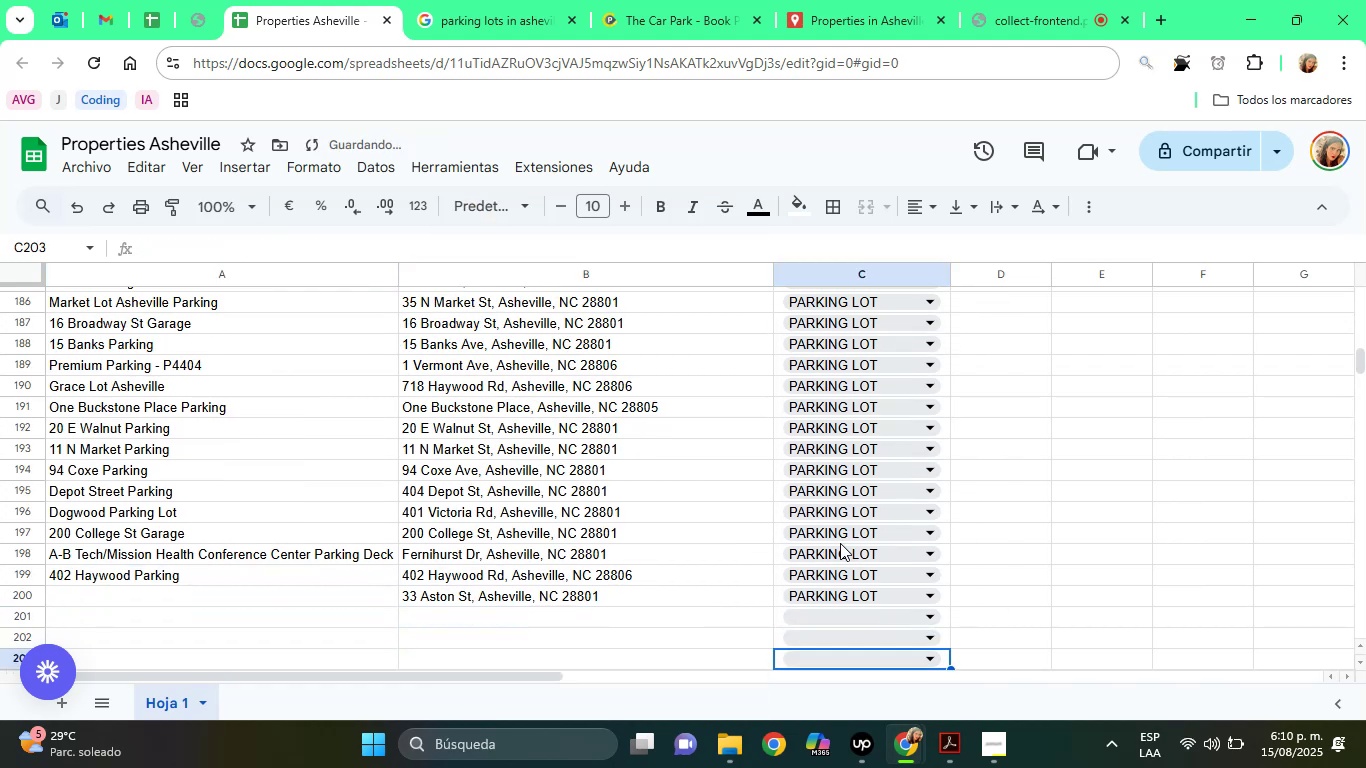 
key(ArrowDown)
 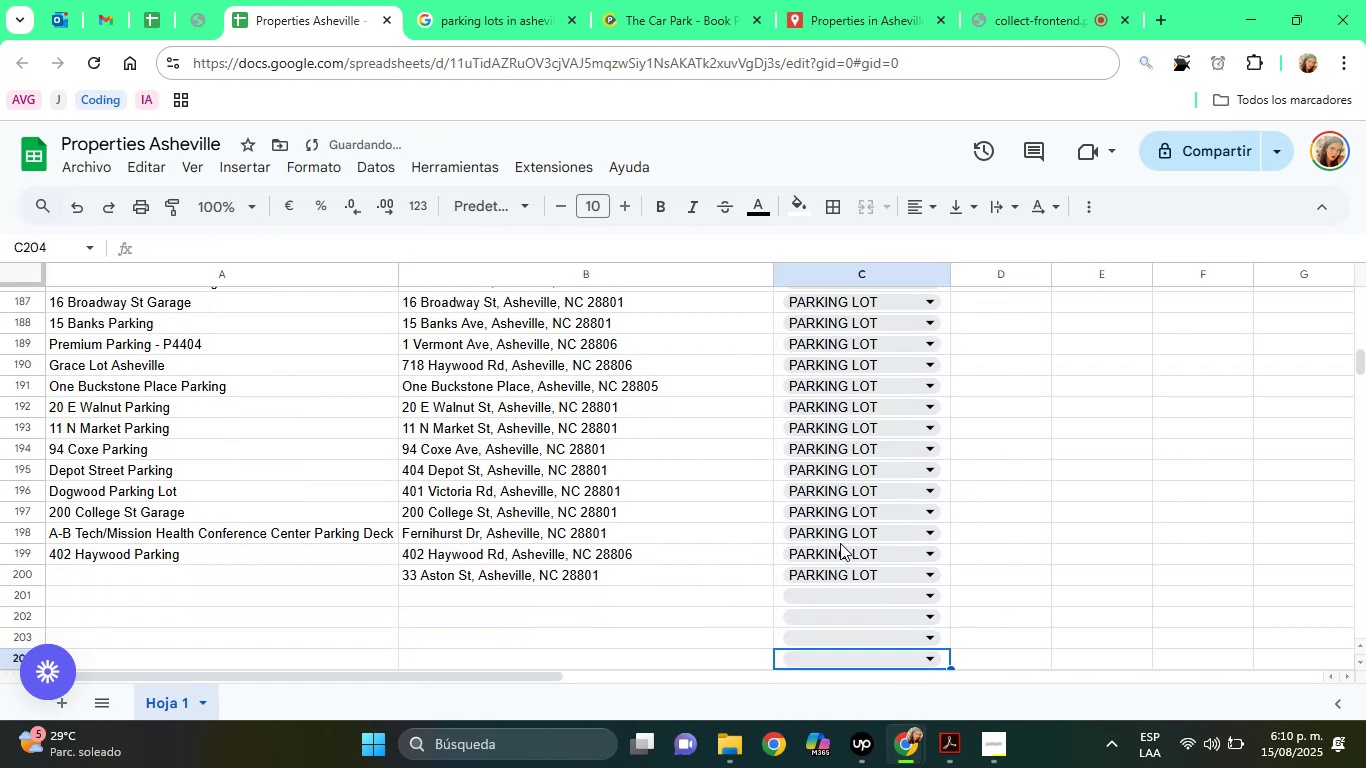 
key(ArrowUp)
 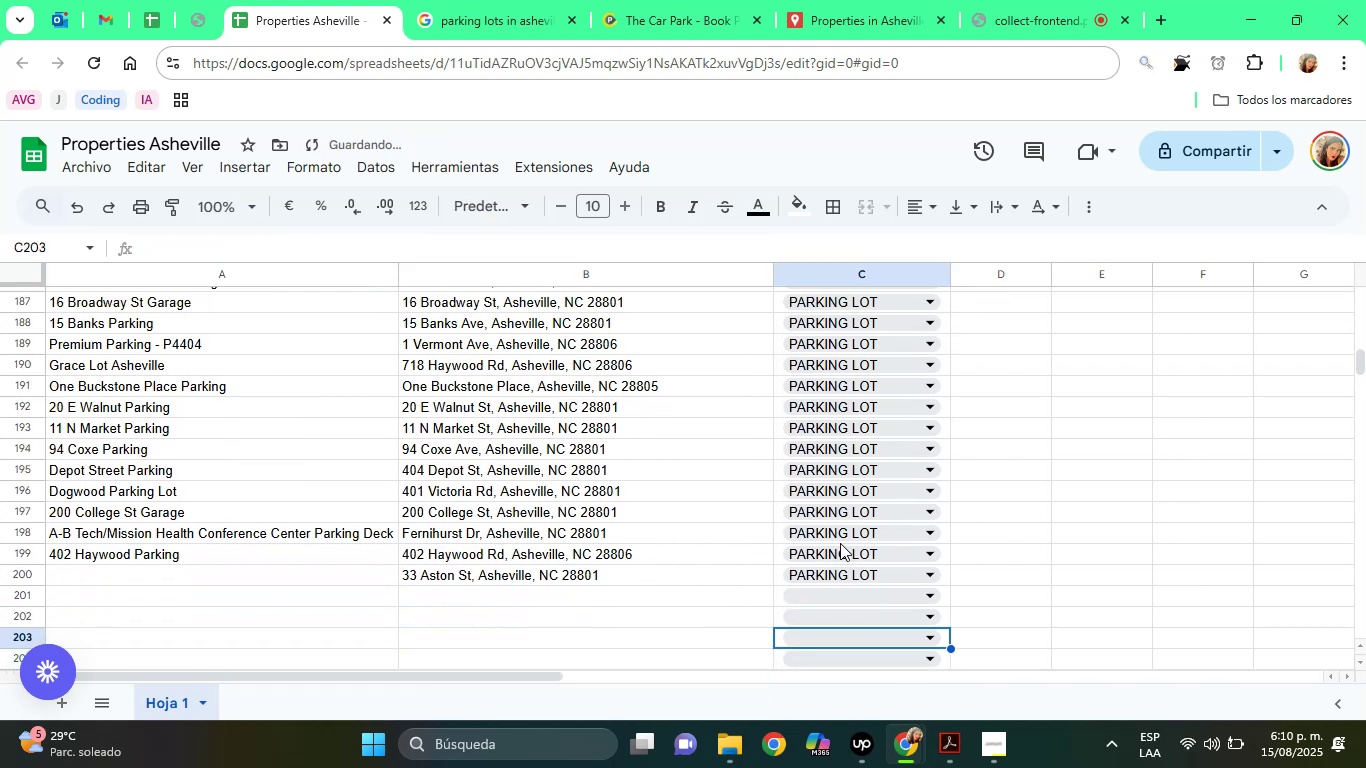 
key(ArrowUp)
 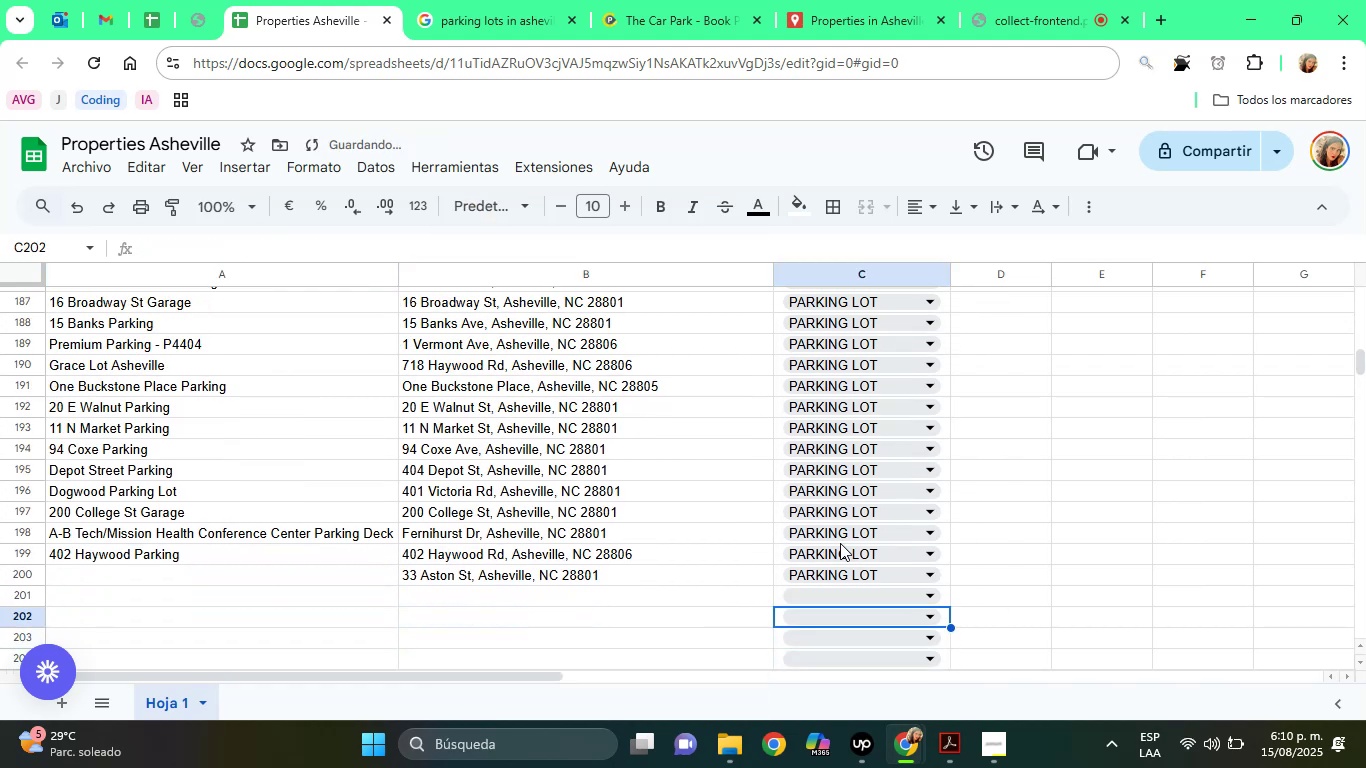 
key(ArrowUp)
 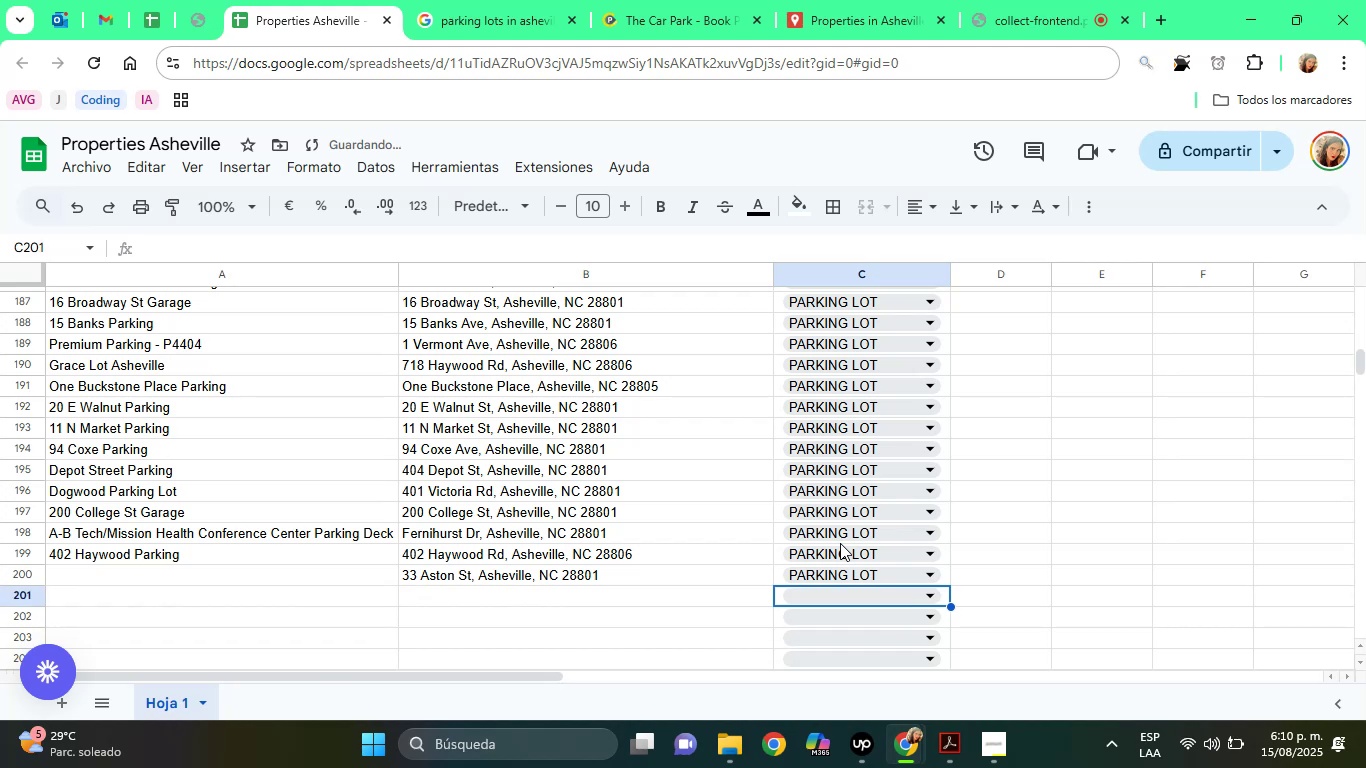 
key(ArrowUp)
 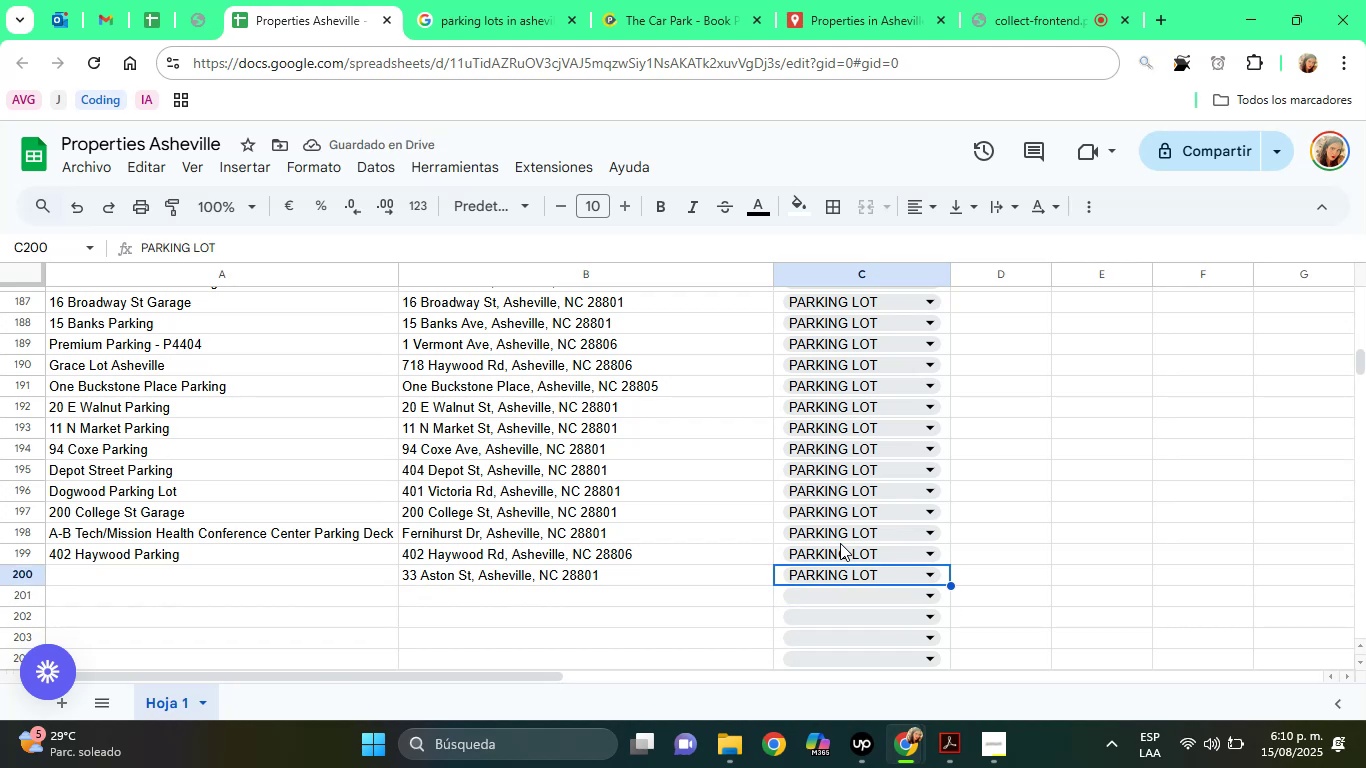 
key(ArrowLeft)
 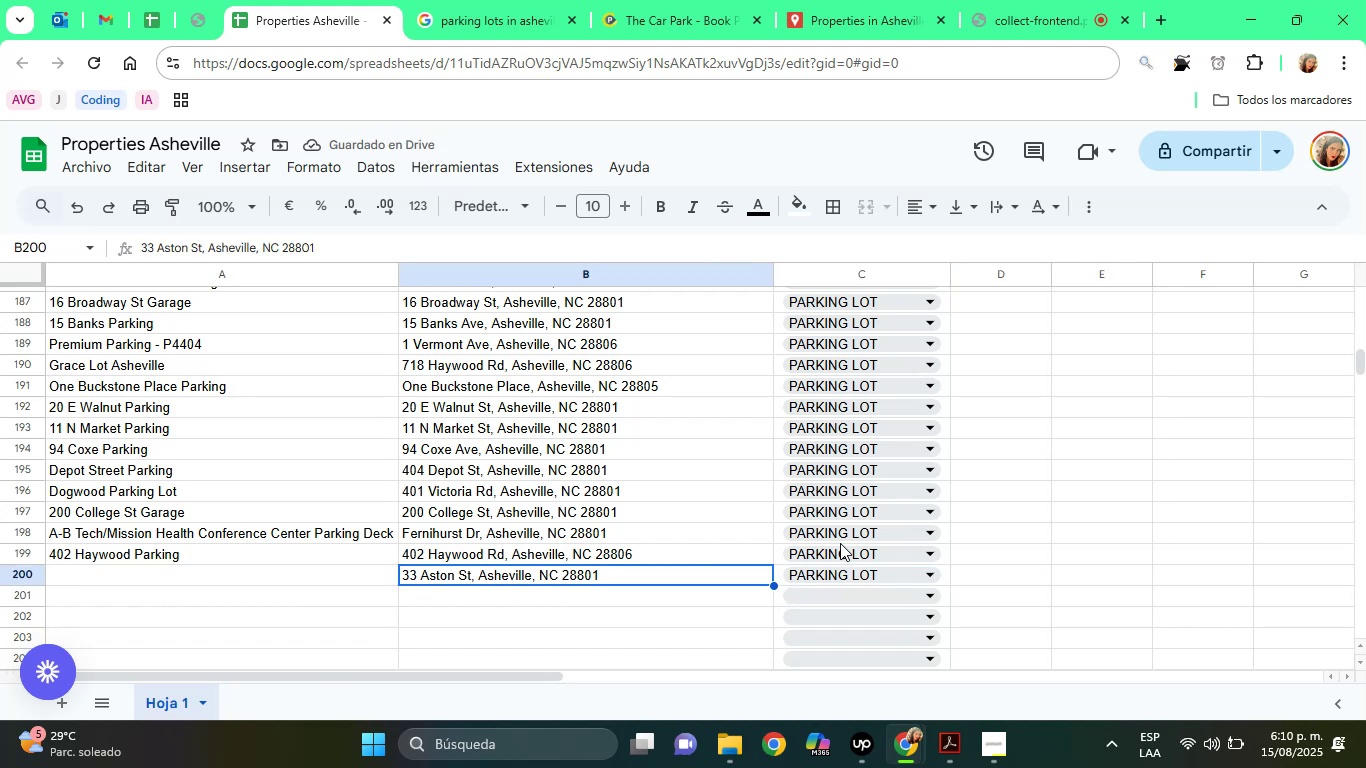 
key(ArrowLeft)
 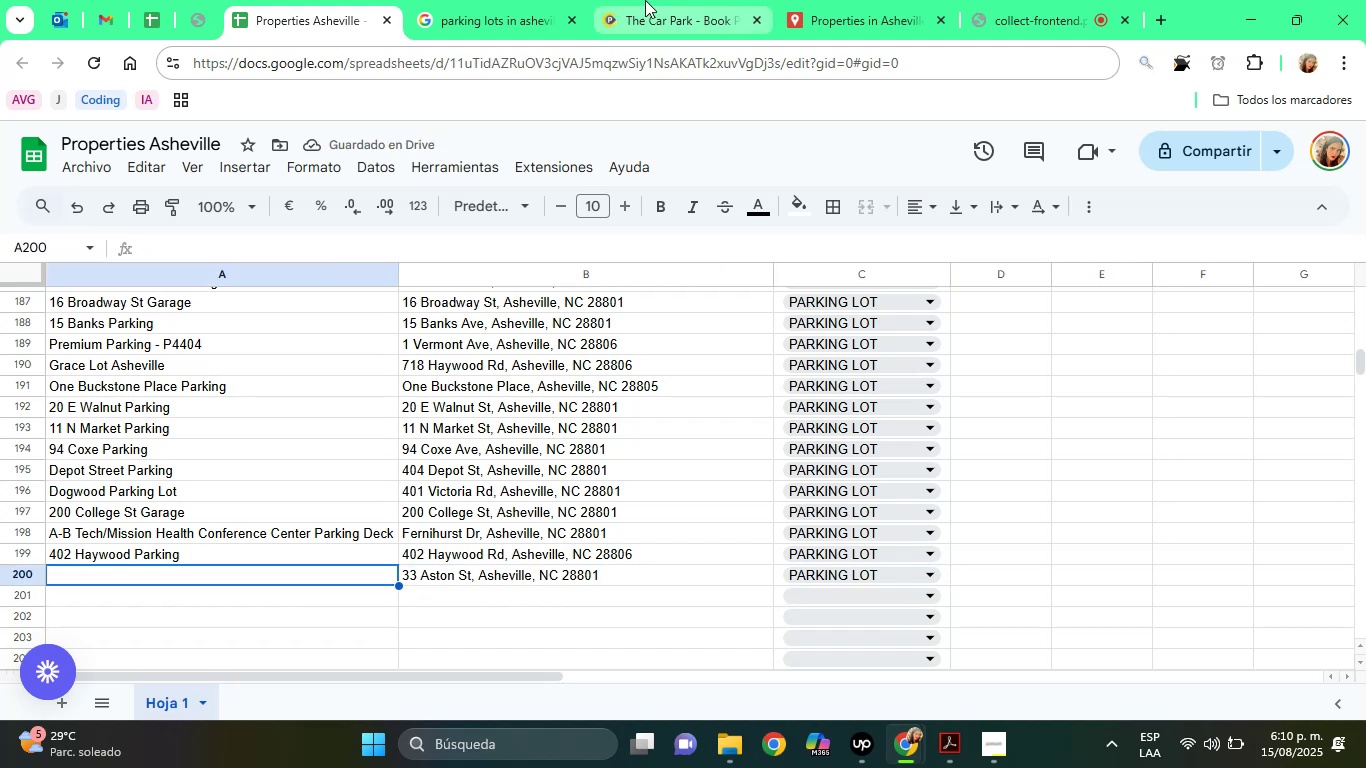 
left_click([493, 0])
 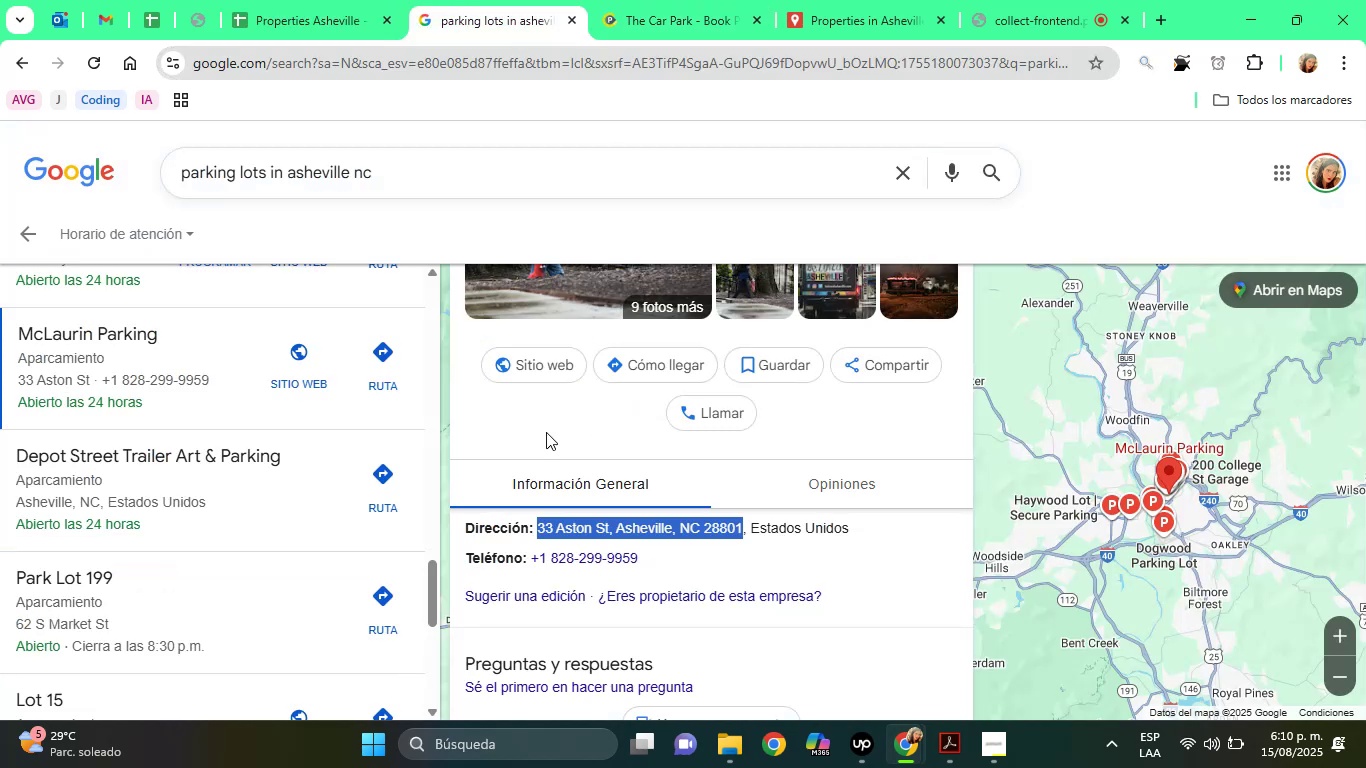 
left_click([536, 433])
 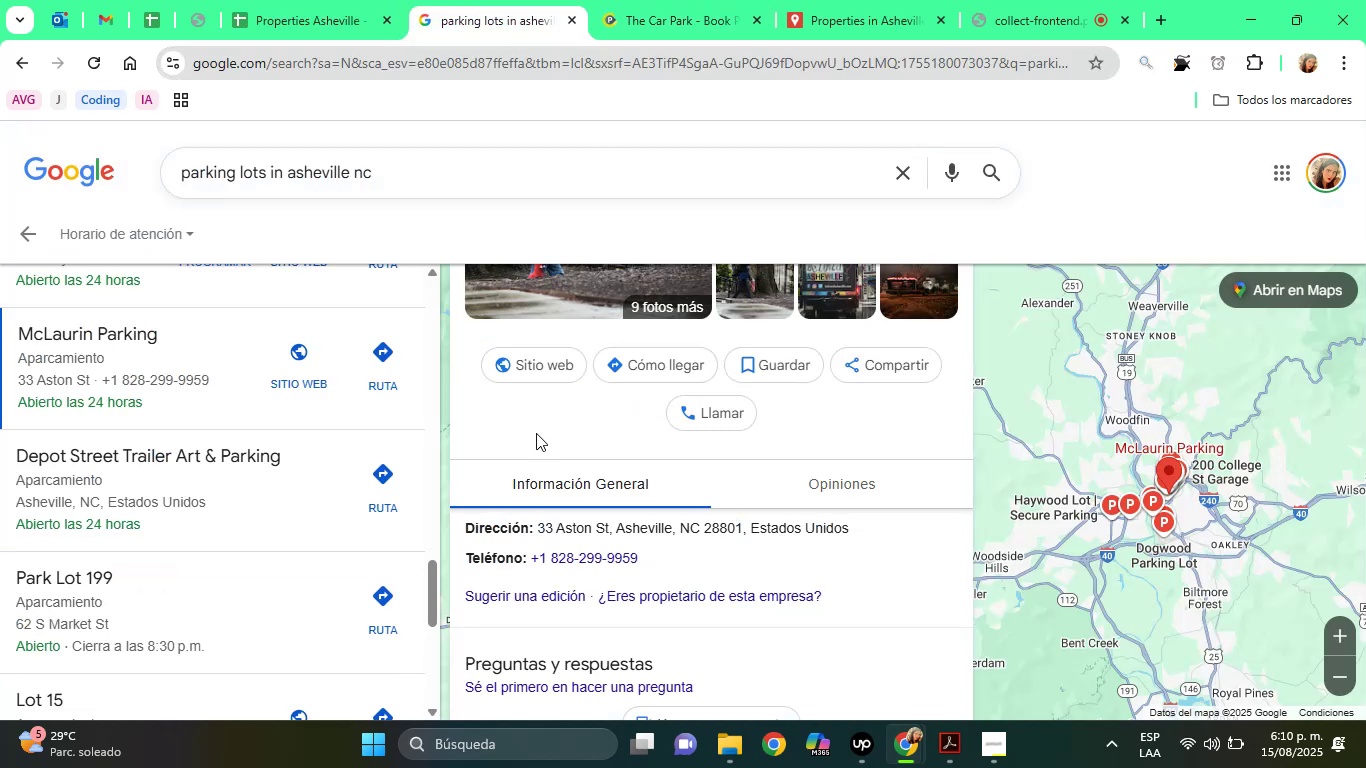 
key(ArrowUp)
 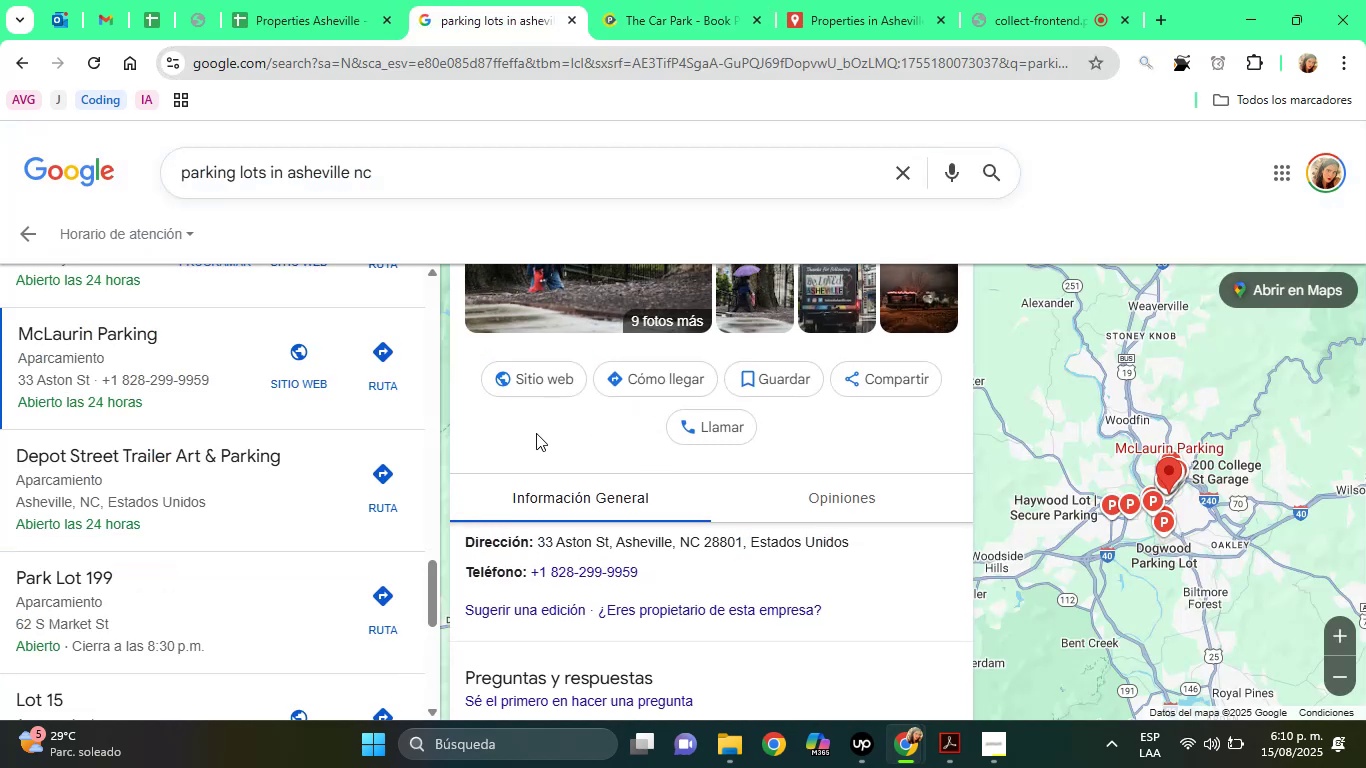 
key(ArrowUp)
 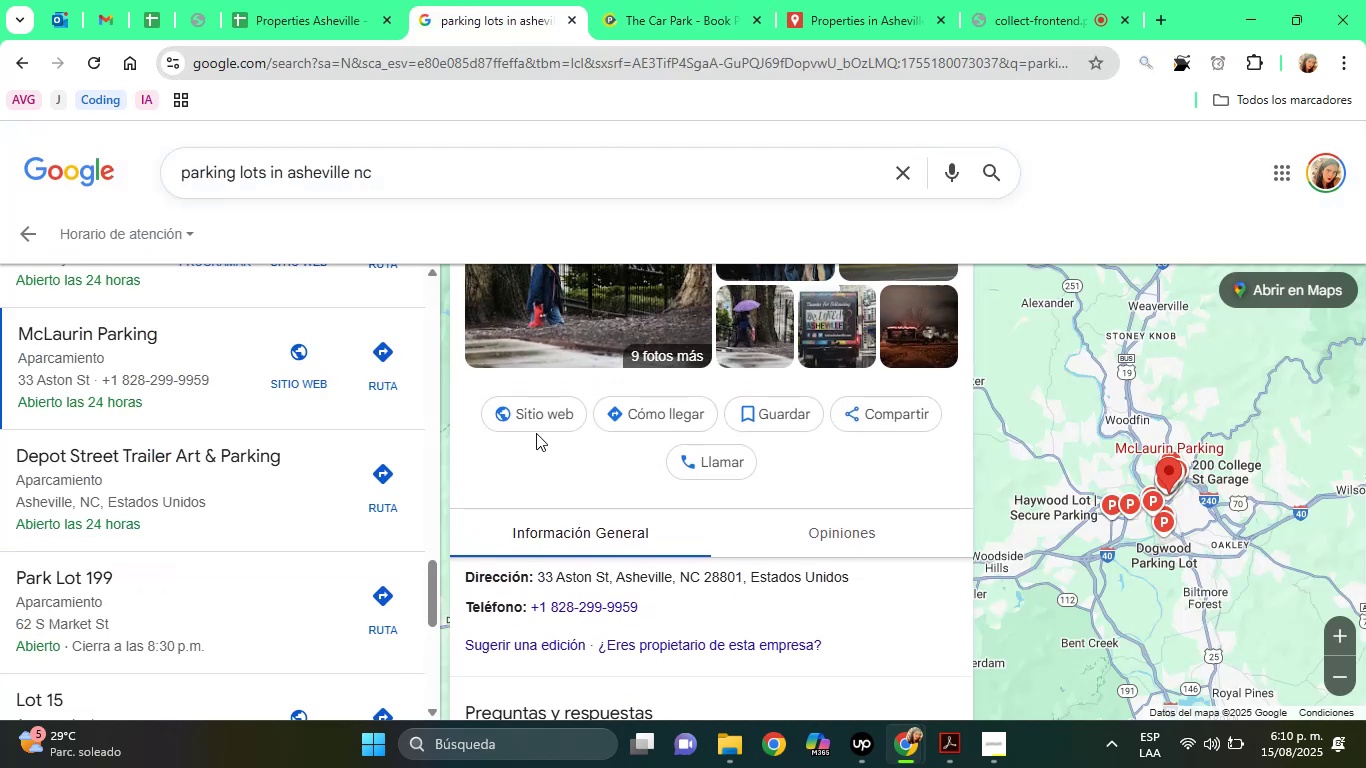 
key(ArrowUp)
 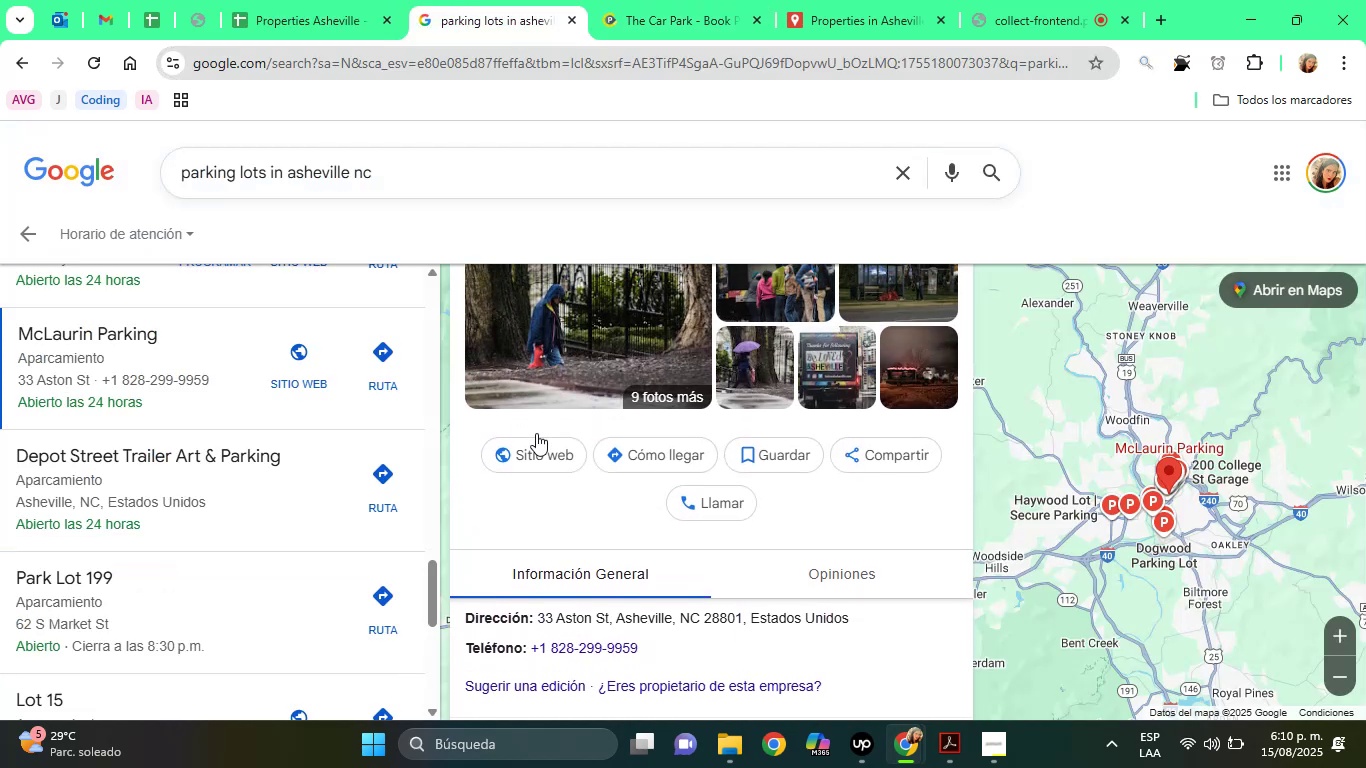 
key(ArrowUp)
 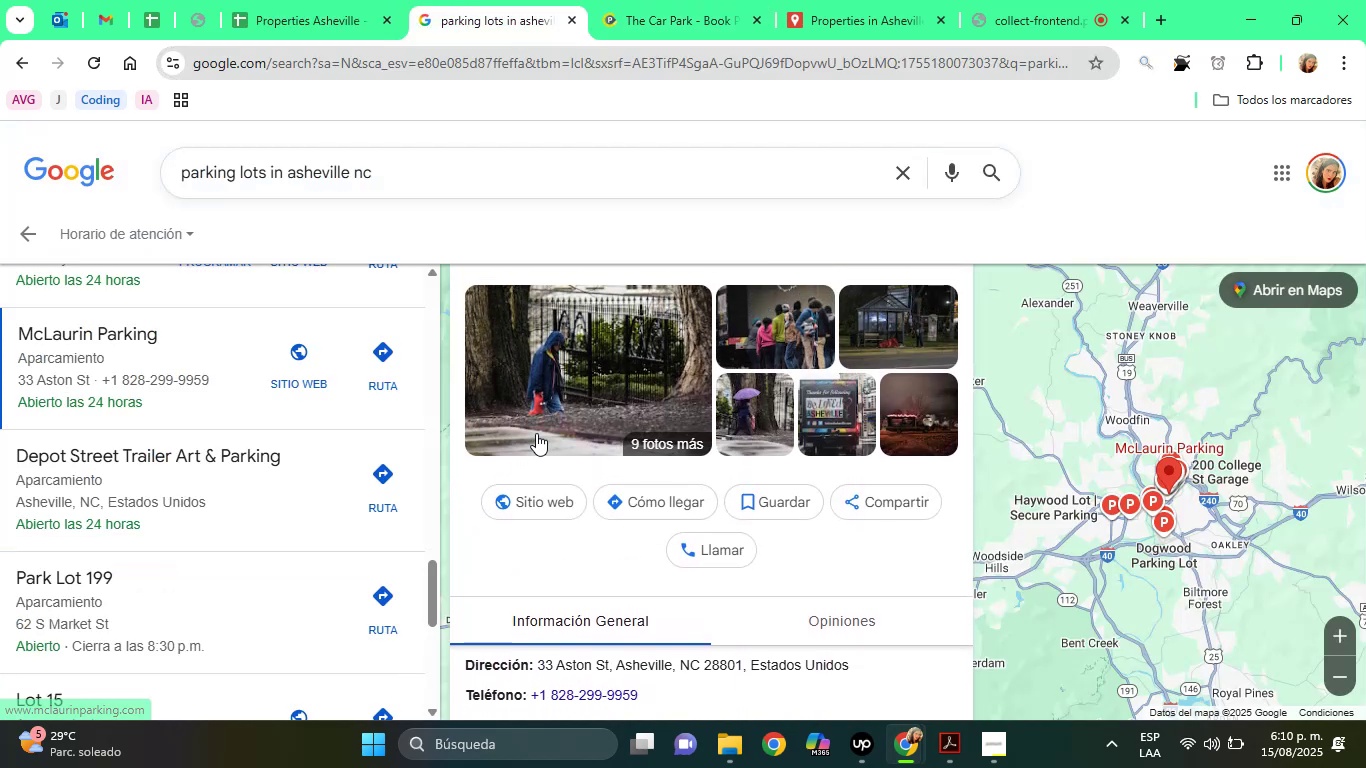 
key(ArrowUp)
 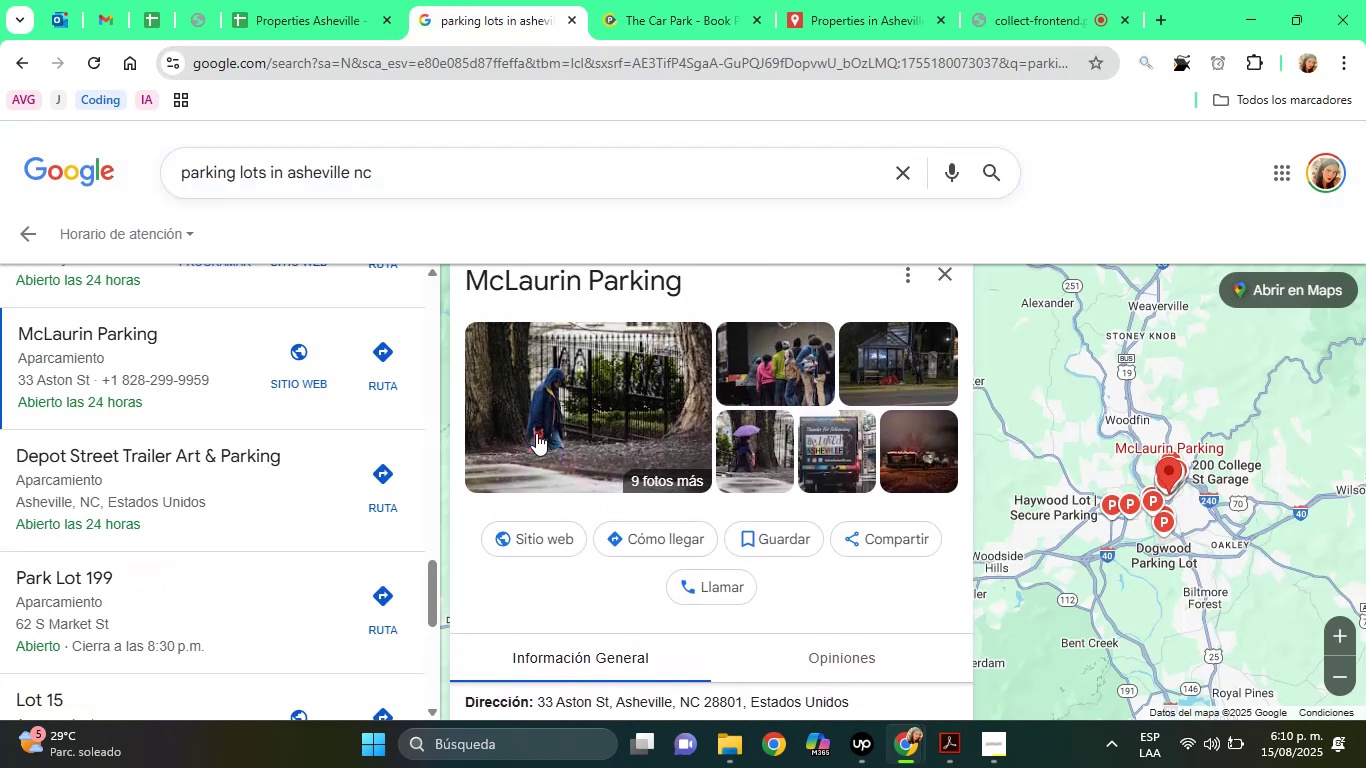 
key(ArrowUp)
 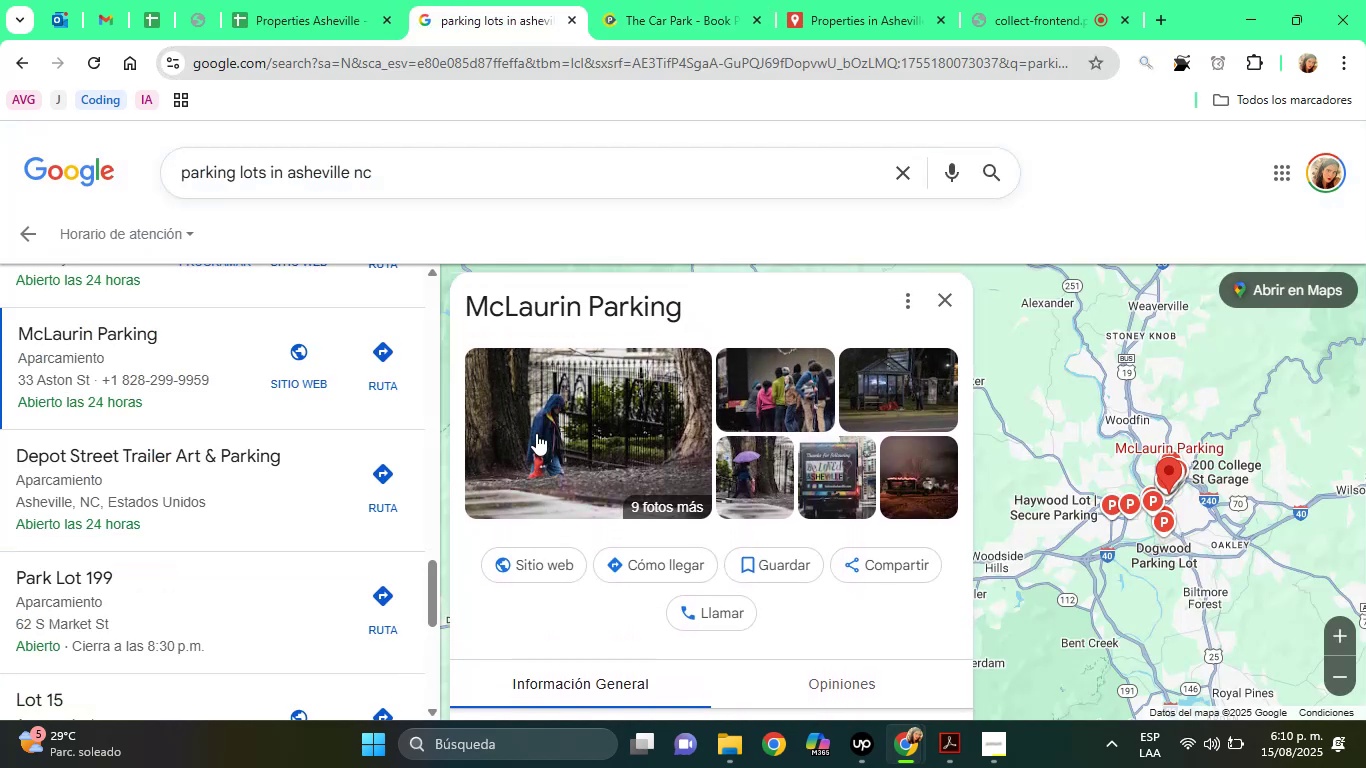 
key(ArrowUp)
 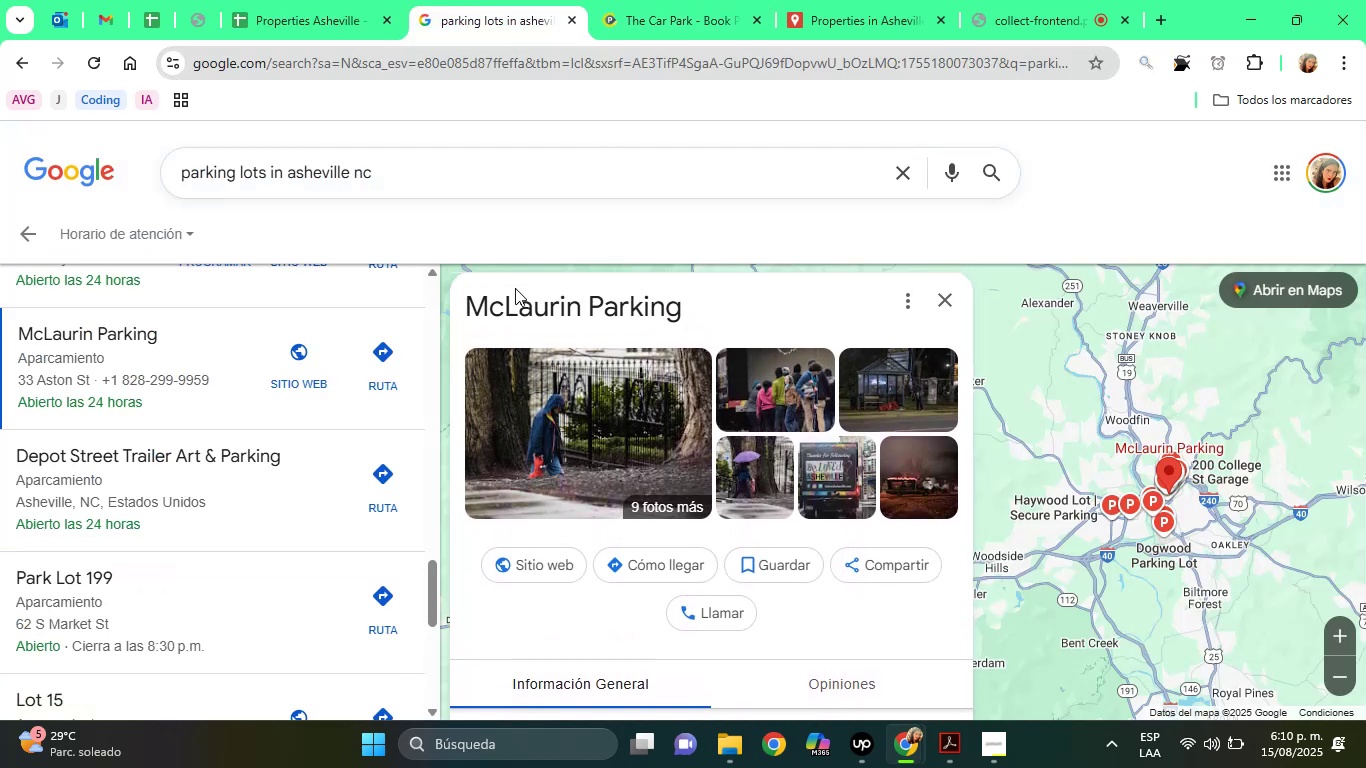 
double_click([515, 288])
 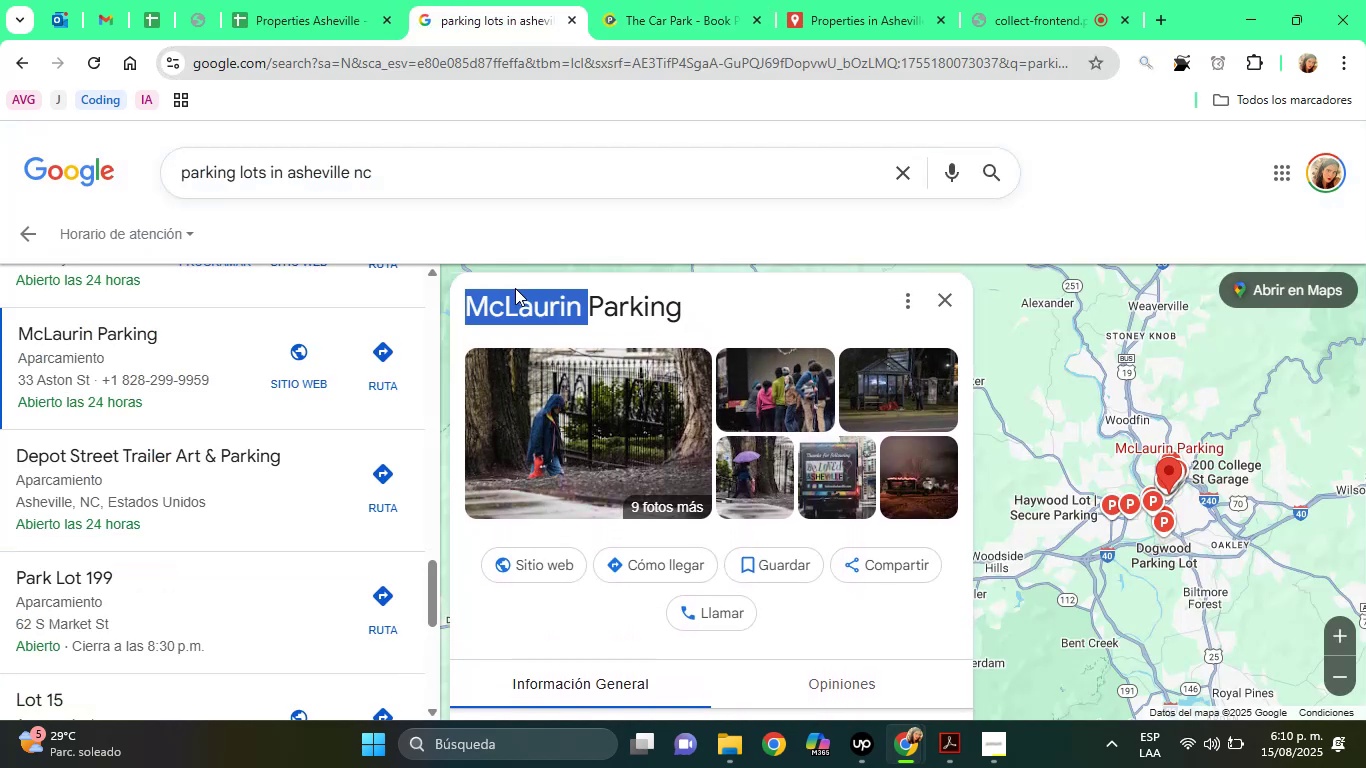 
triple_click([515, 288])
 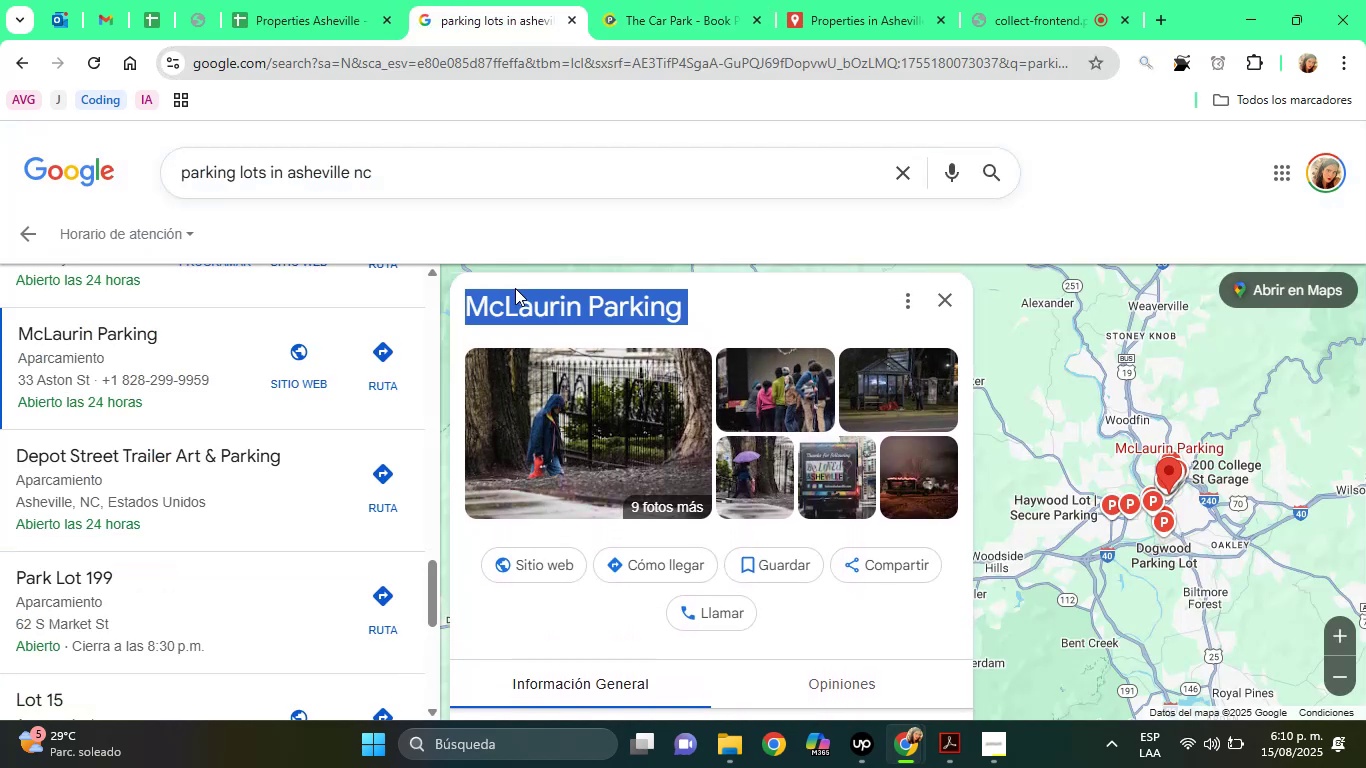 
triple_click([515, 288])
 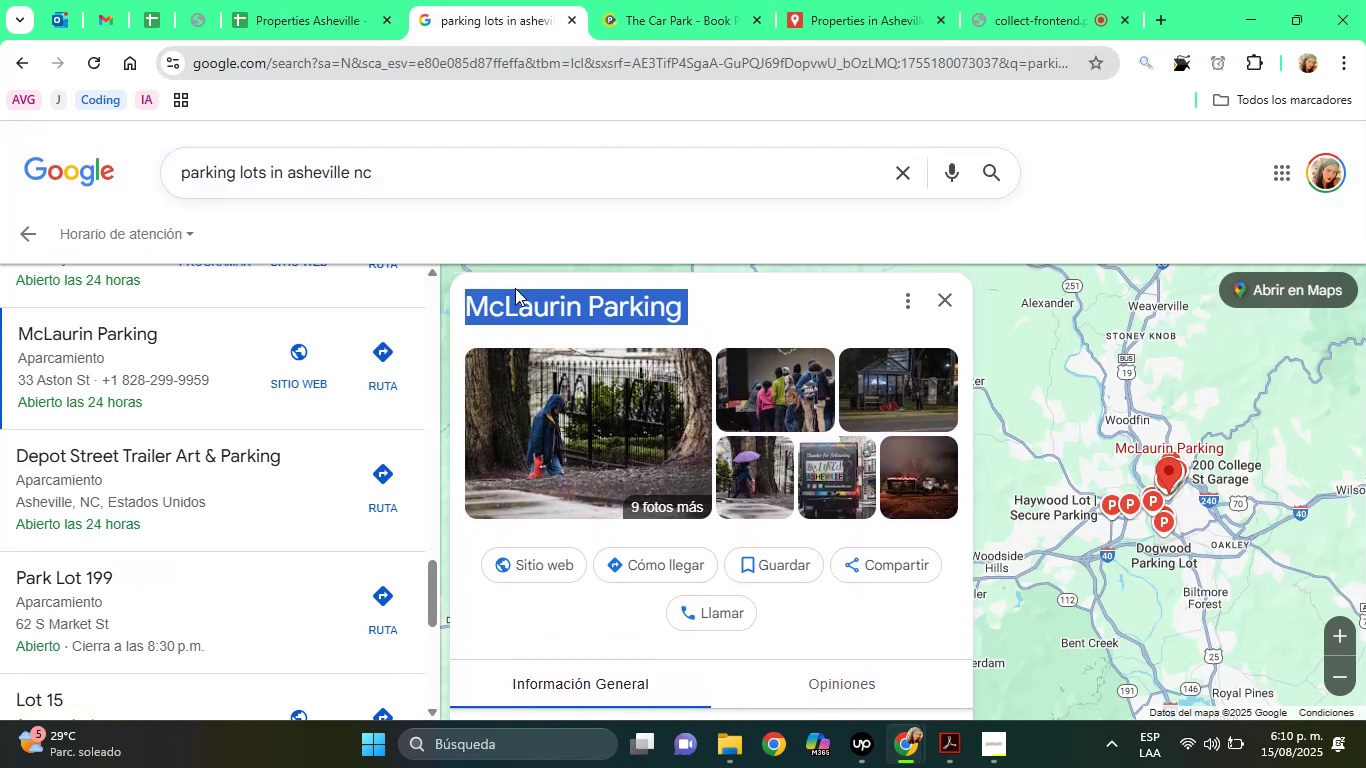 
triple_click([515, 288])
 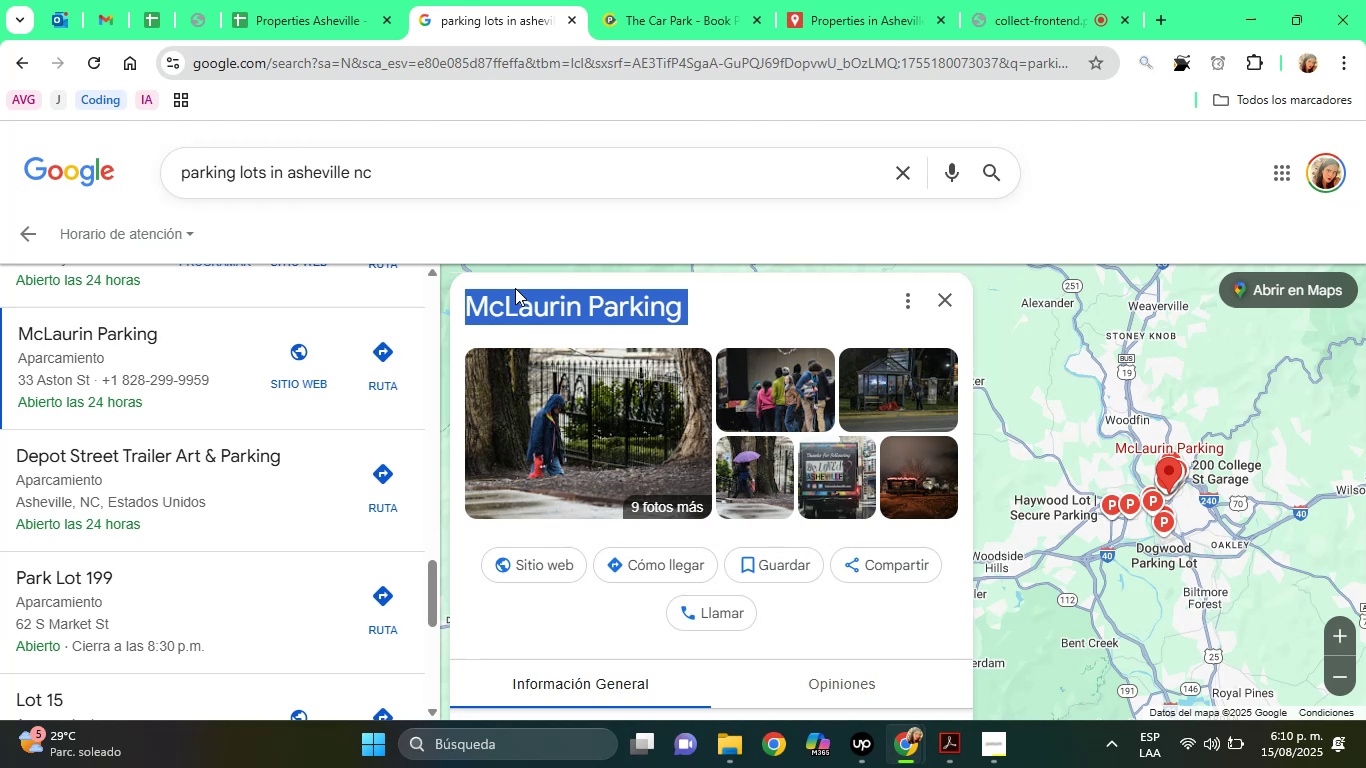 
right_click([515, 288])
 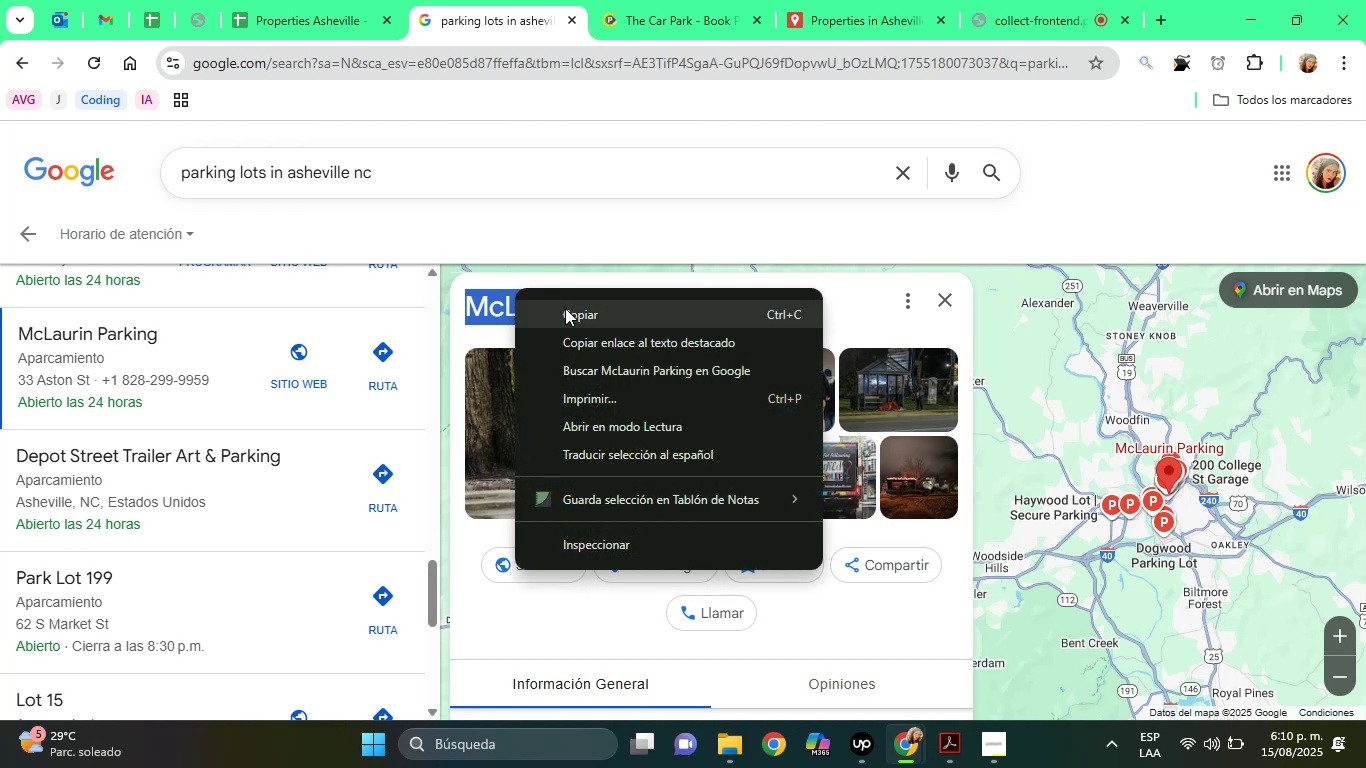 
left_click([571, 312])
 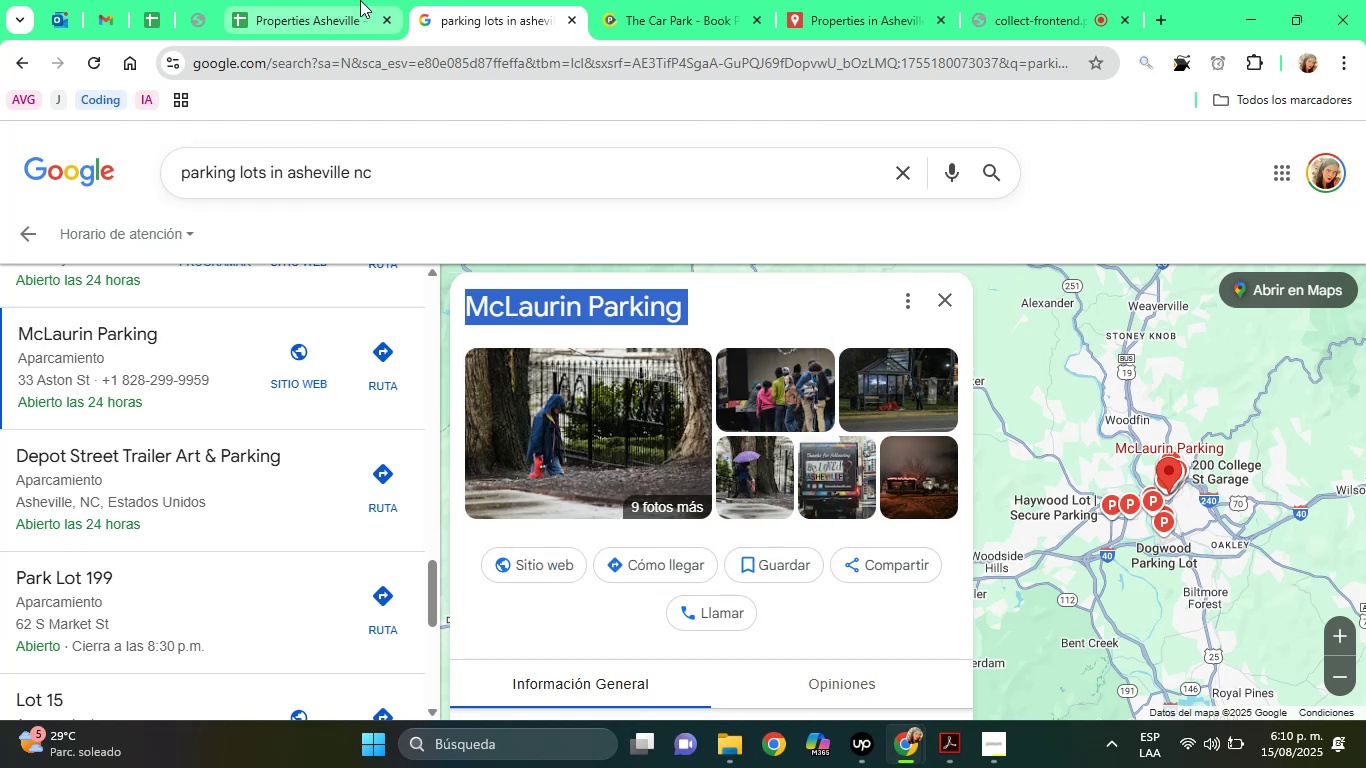 
left_click([360, 0])
 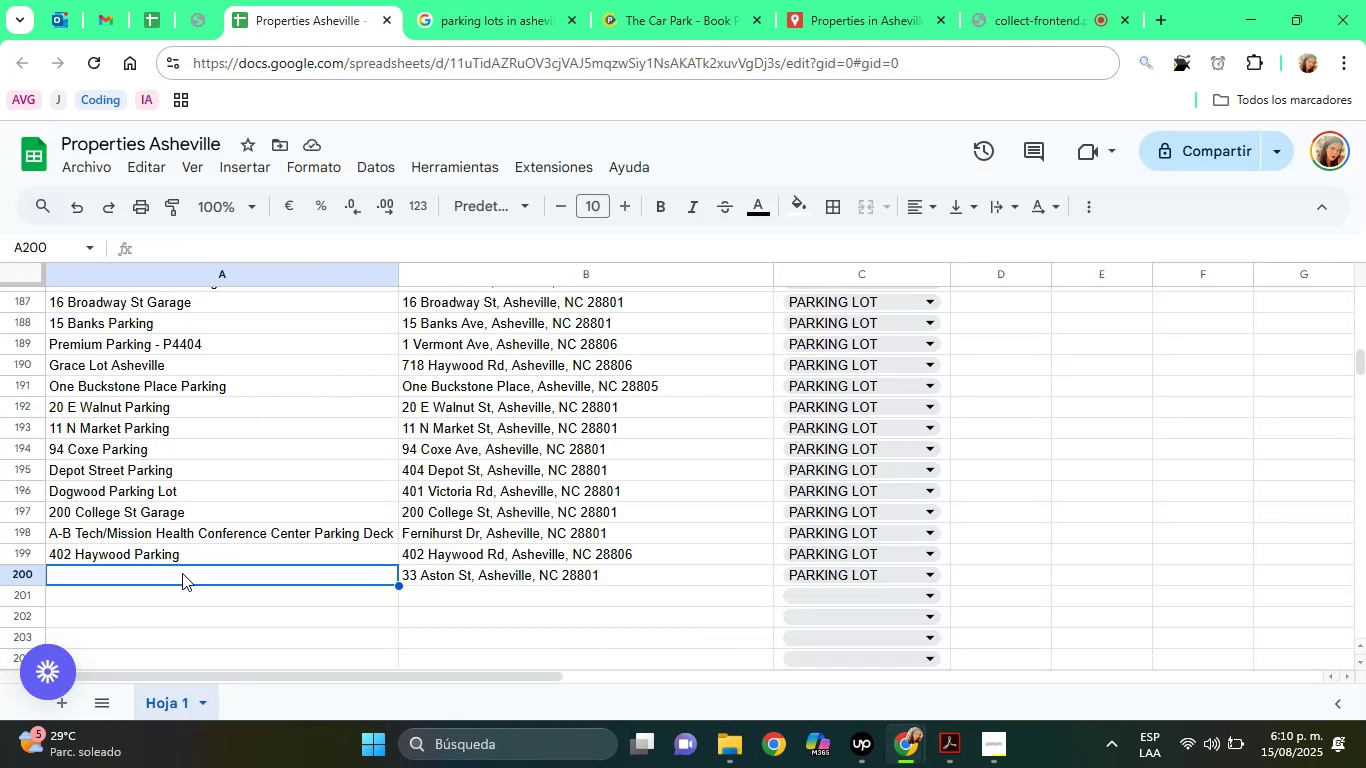 
right_click([181, 573])
 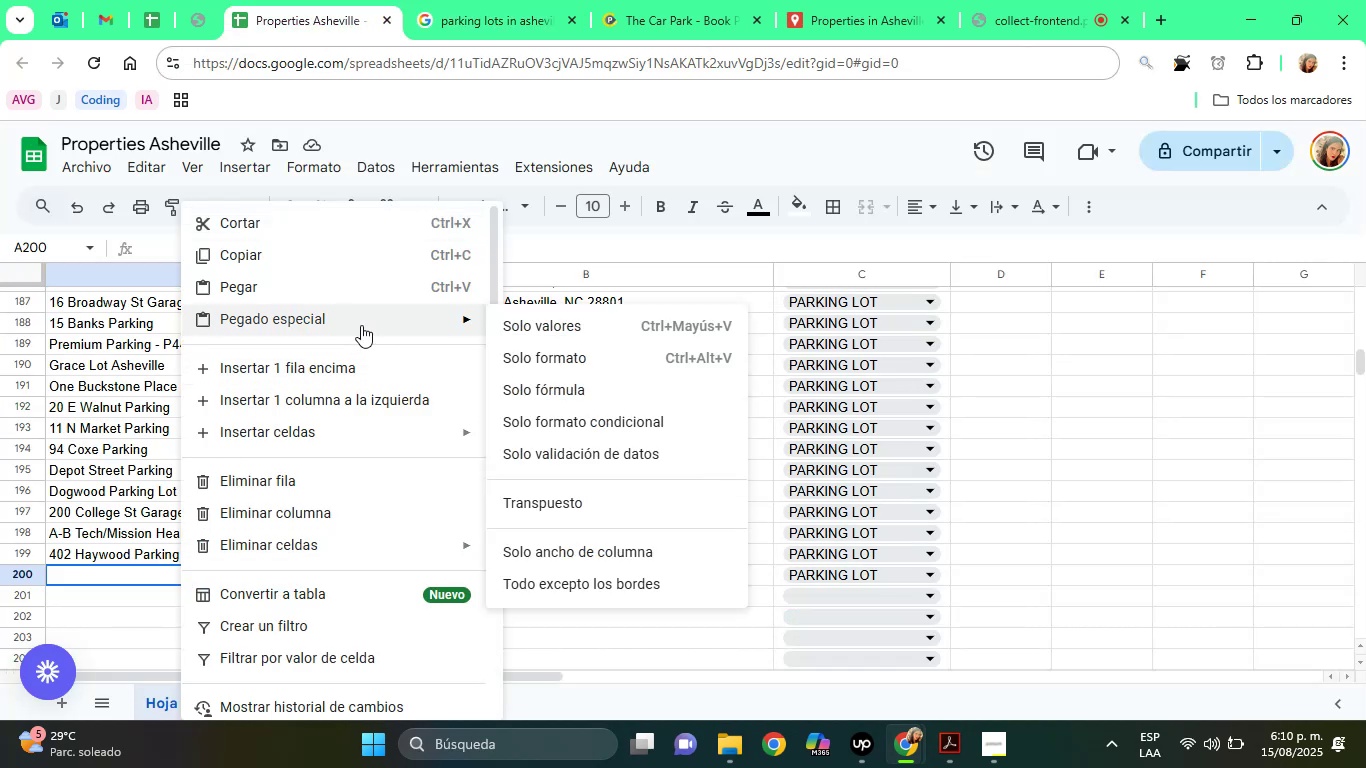 
left_click([499, 317])
 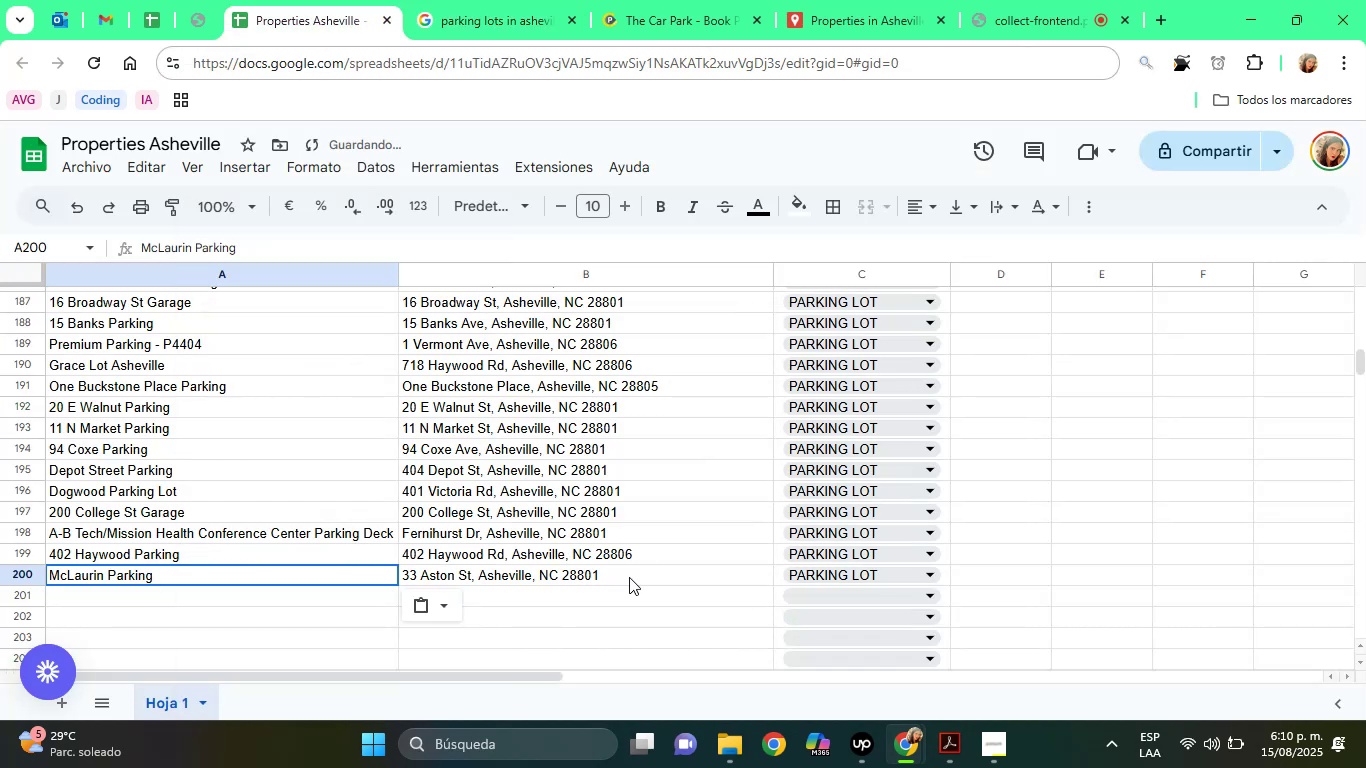 
left_click([645, 573])
 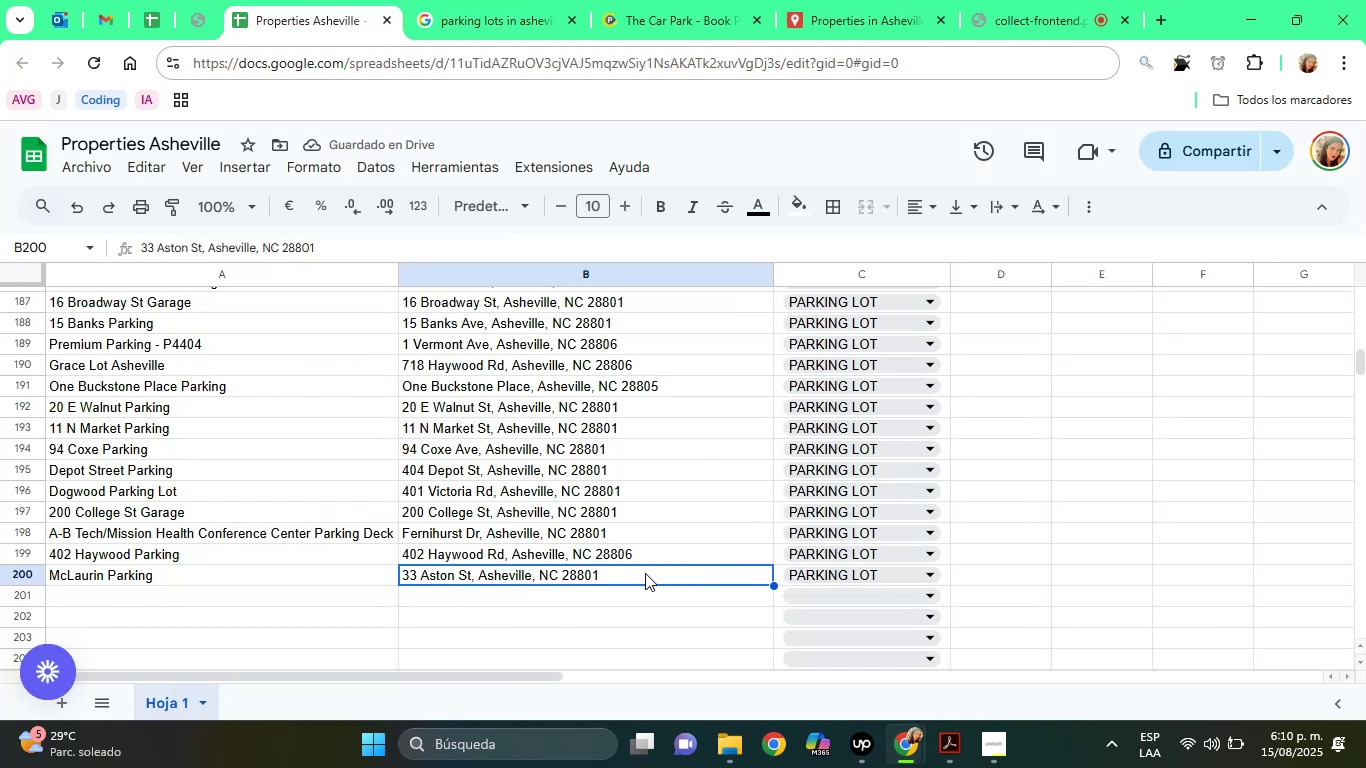 
left_click([629, 620])
 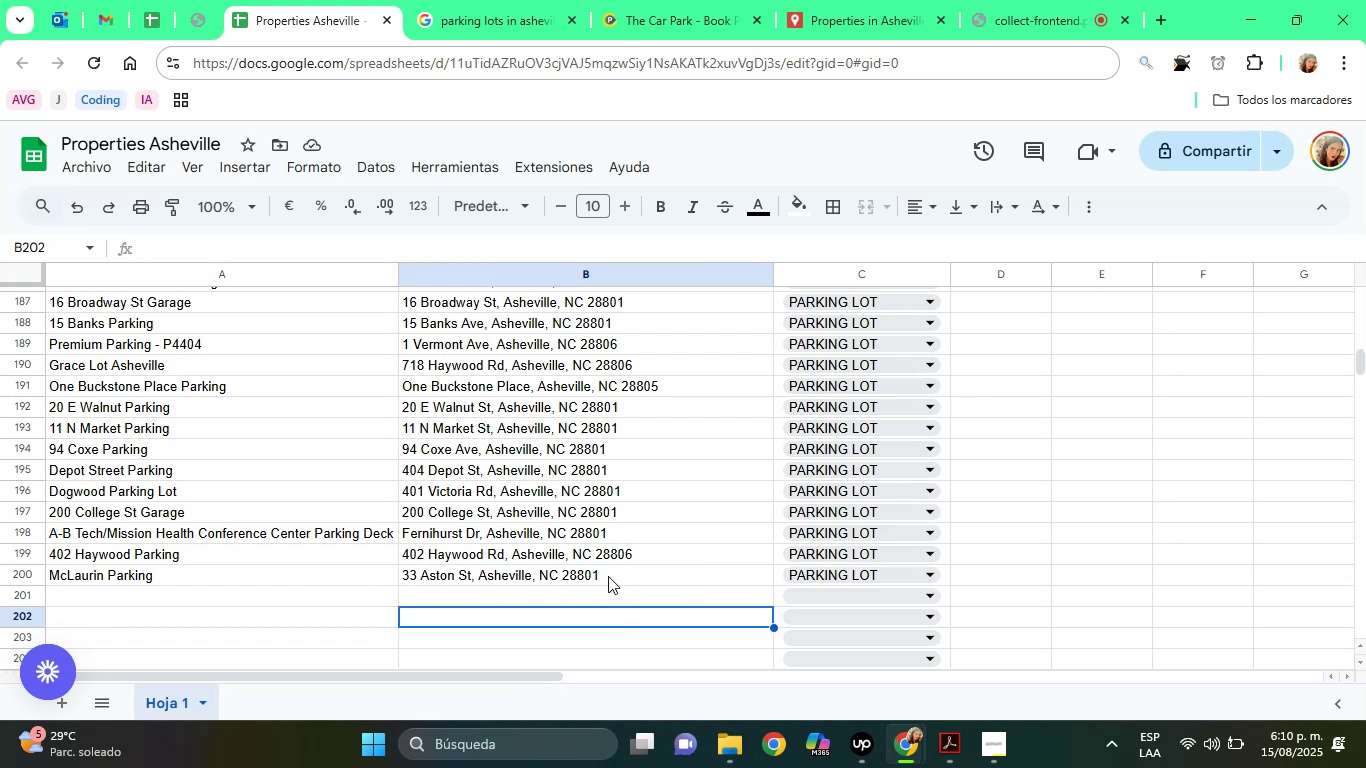 
left_click([608, 576])
 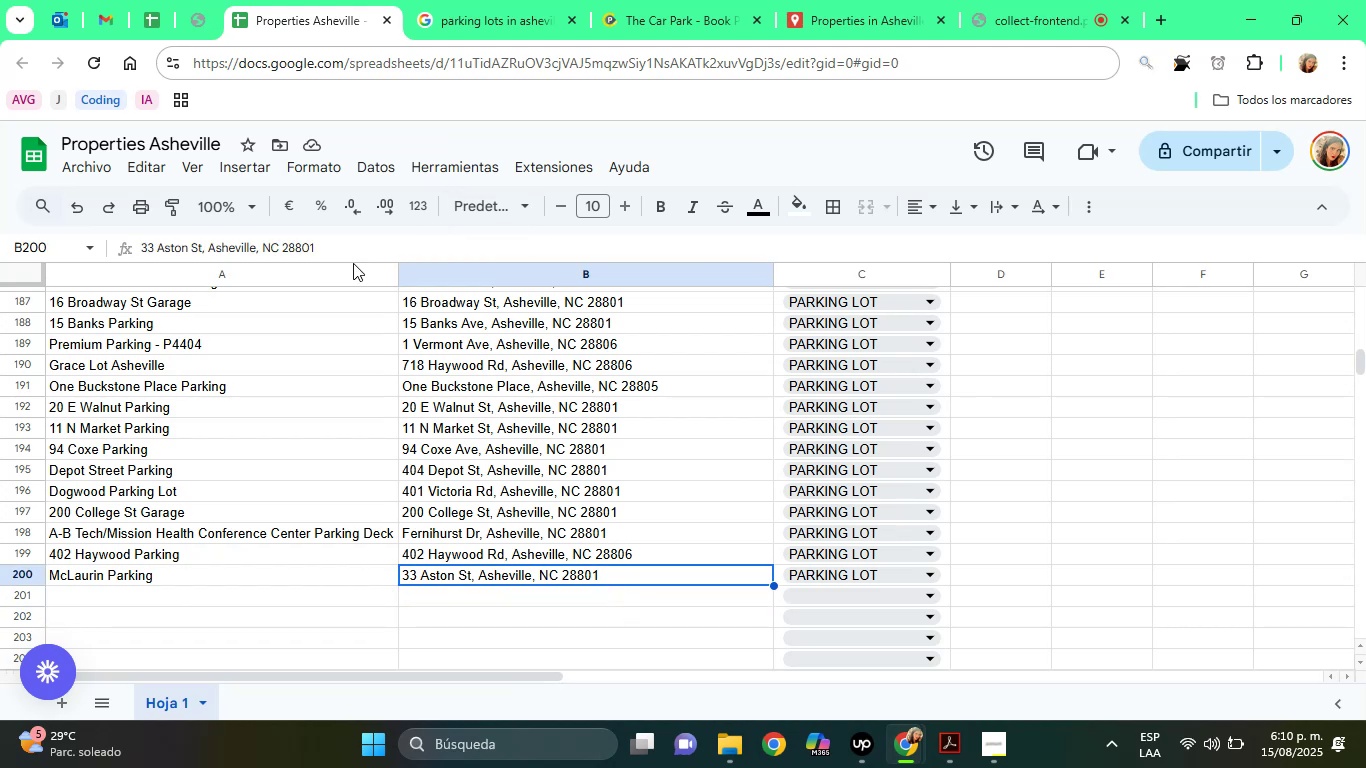 
double_click([312, 251])
 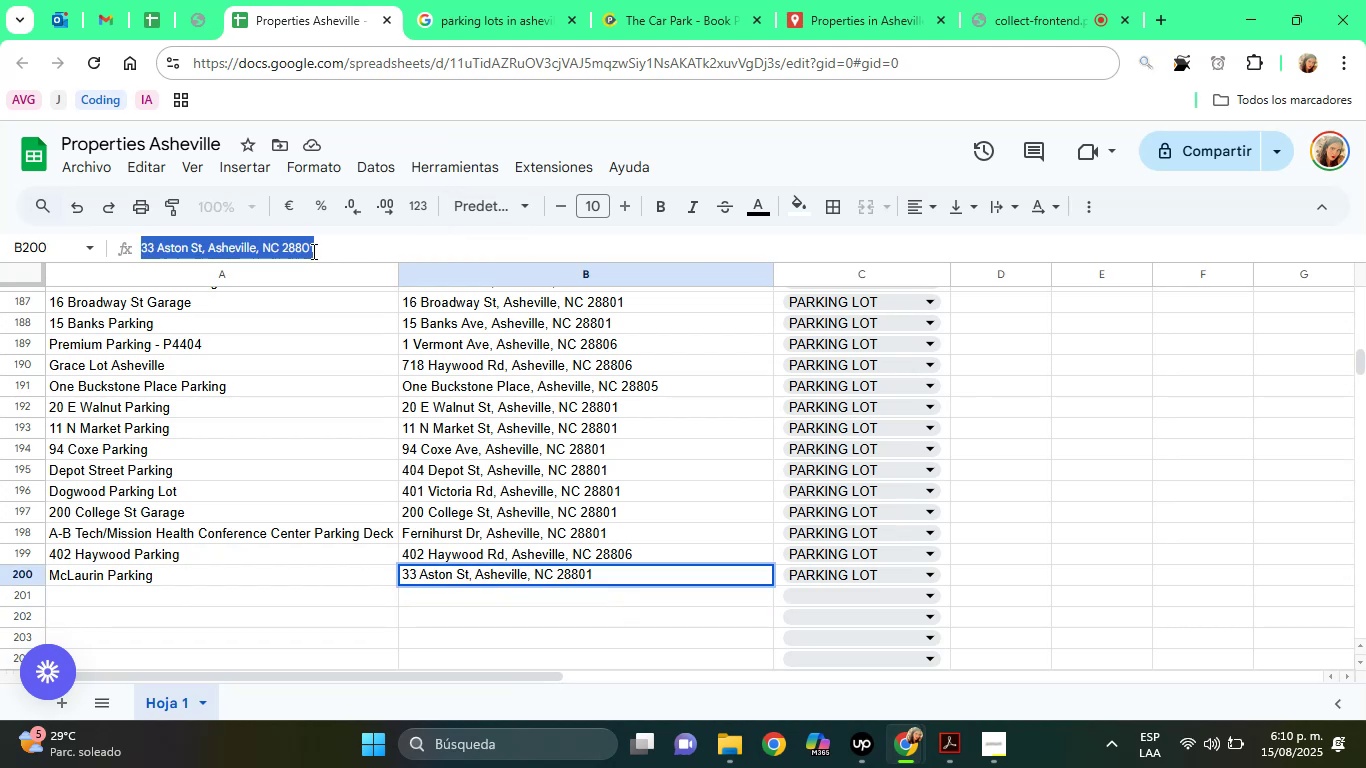 
triple_click([312, 251])
 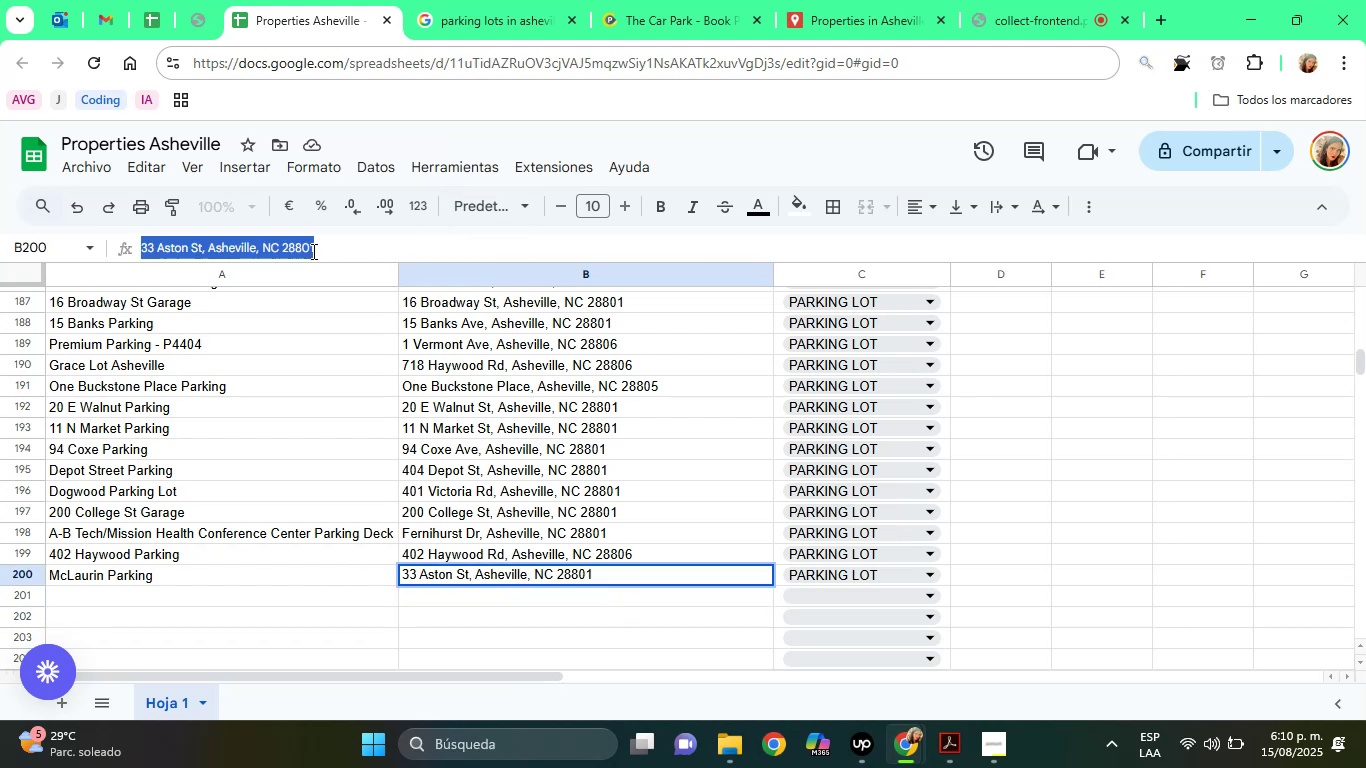 
right_click([312, 251])
 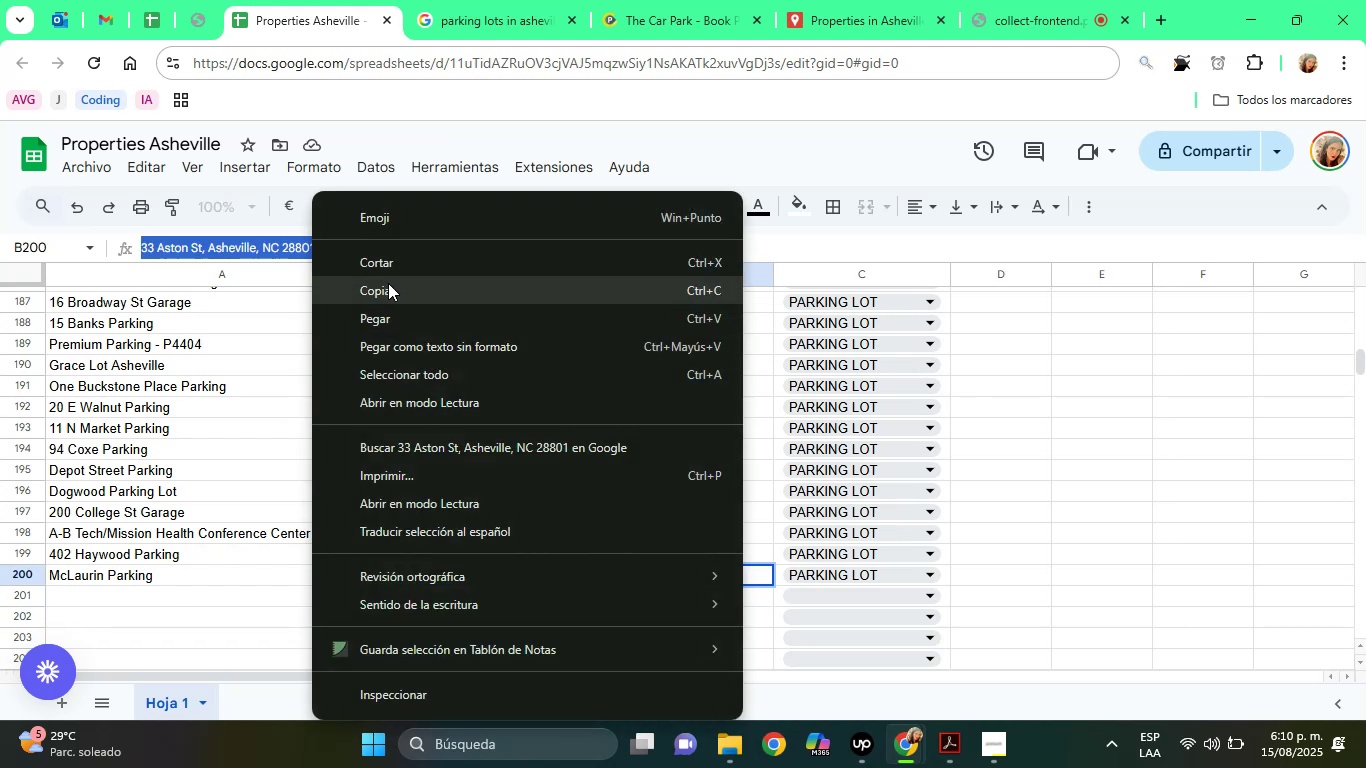 
left_click([388, 284])
 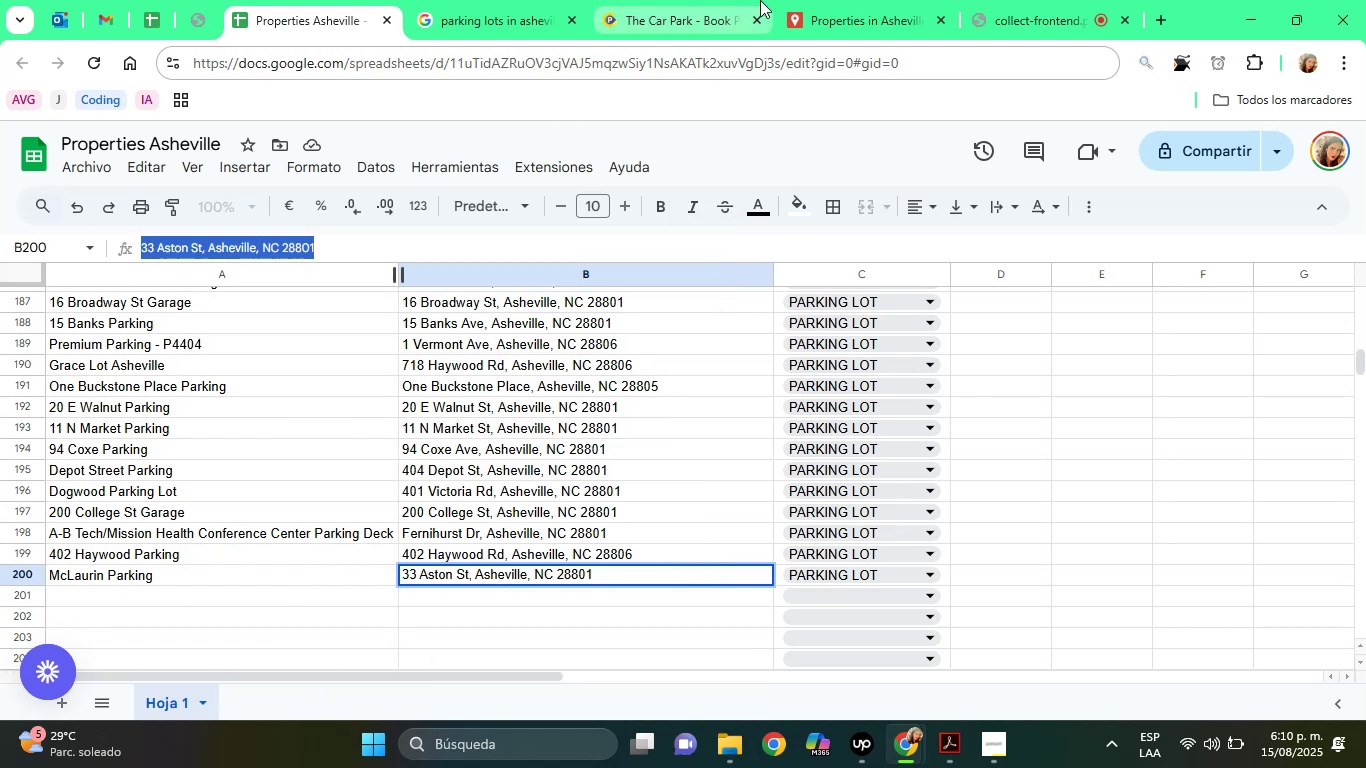 
left_click([760, 0])
 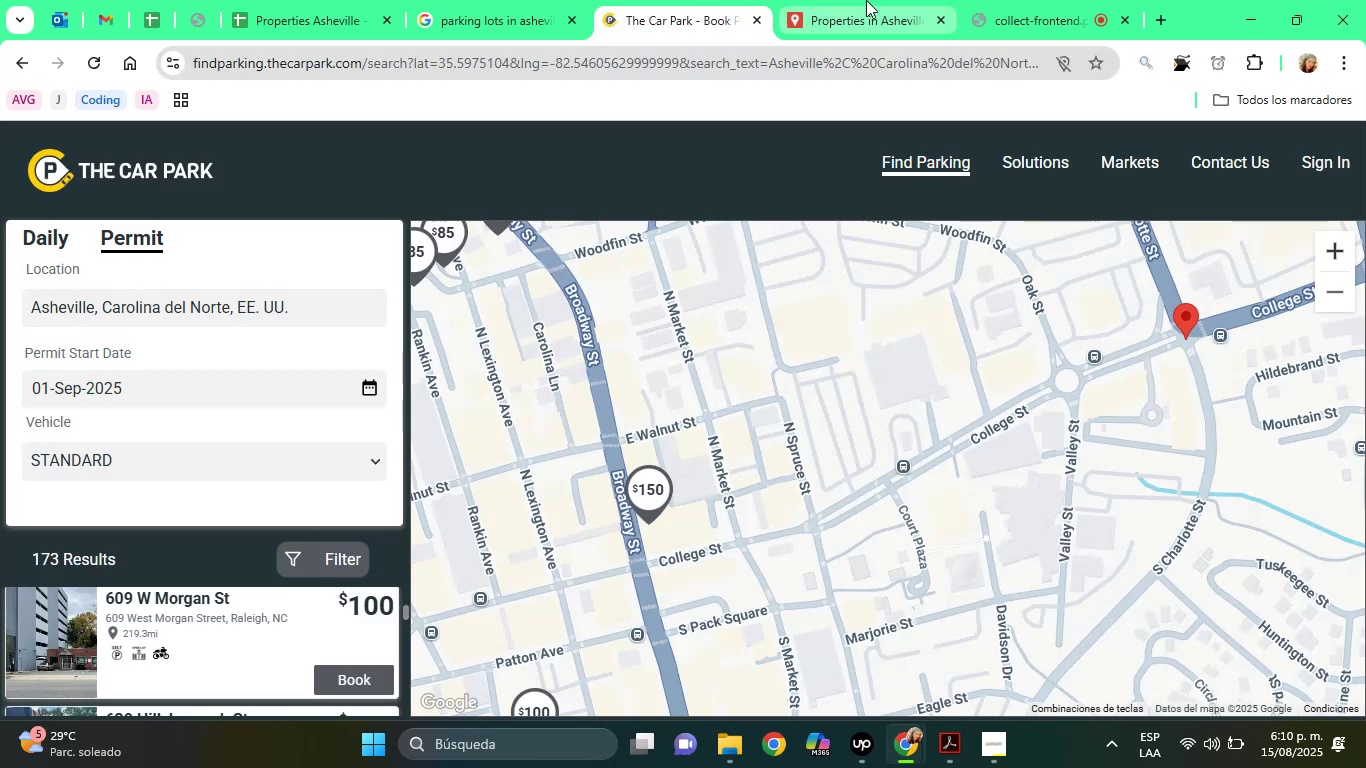 
left_click([866, 0])
 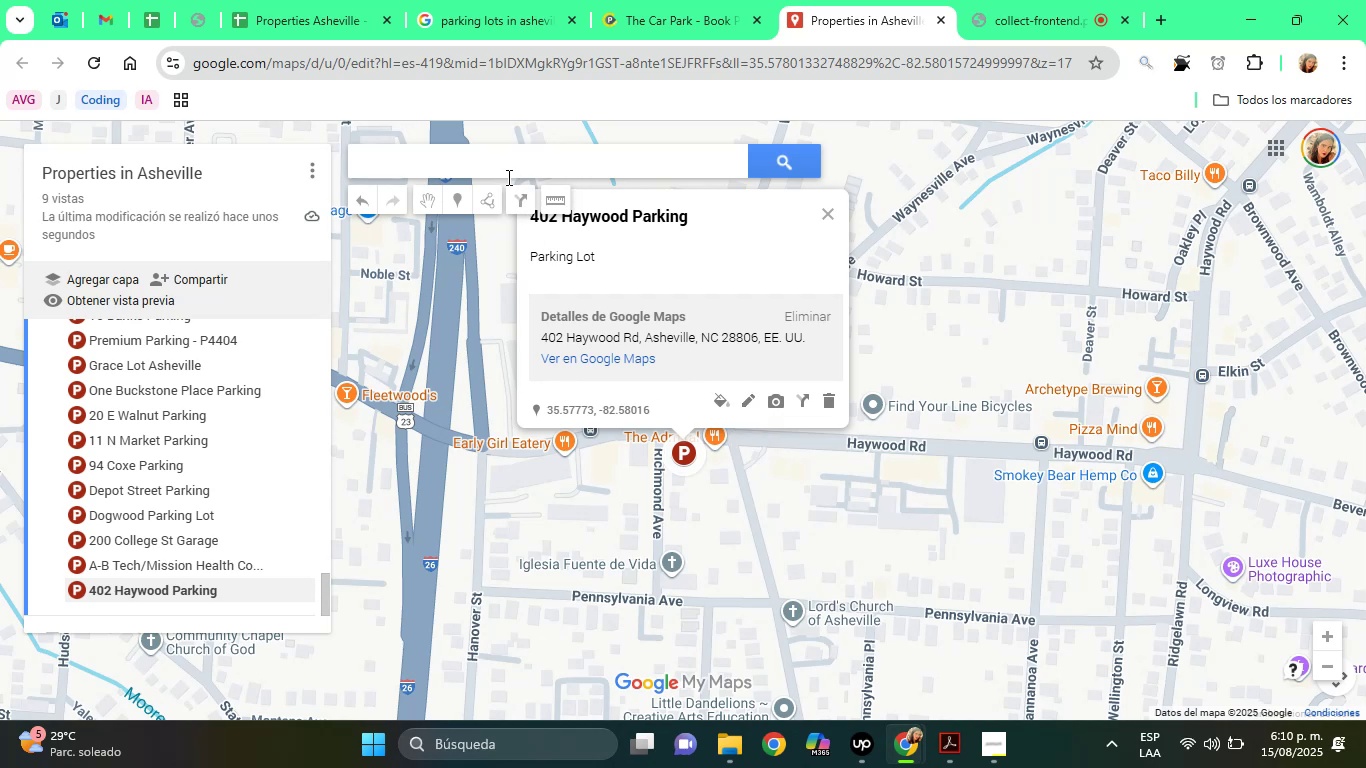 
right_click([480, 173])
 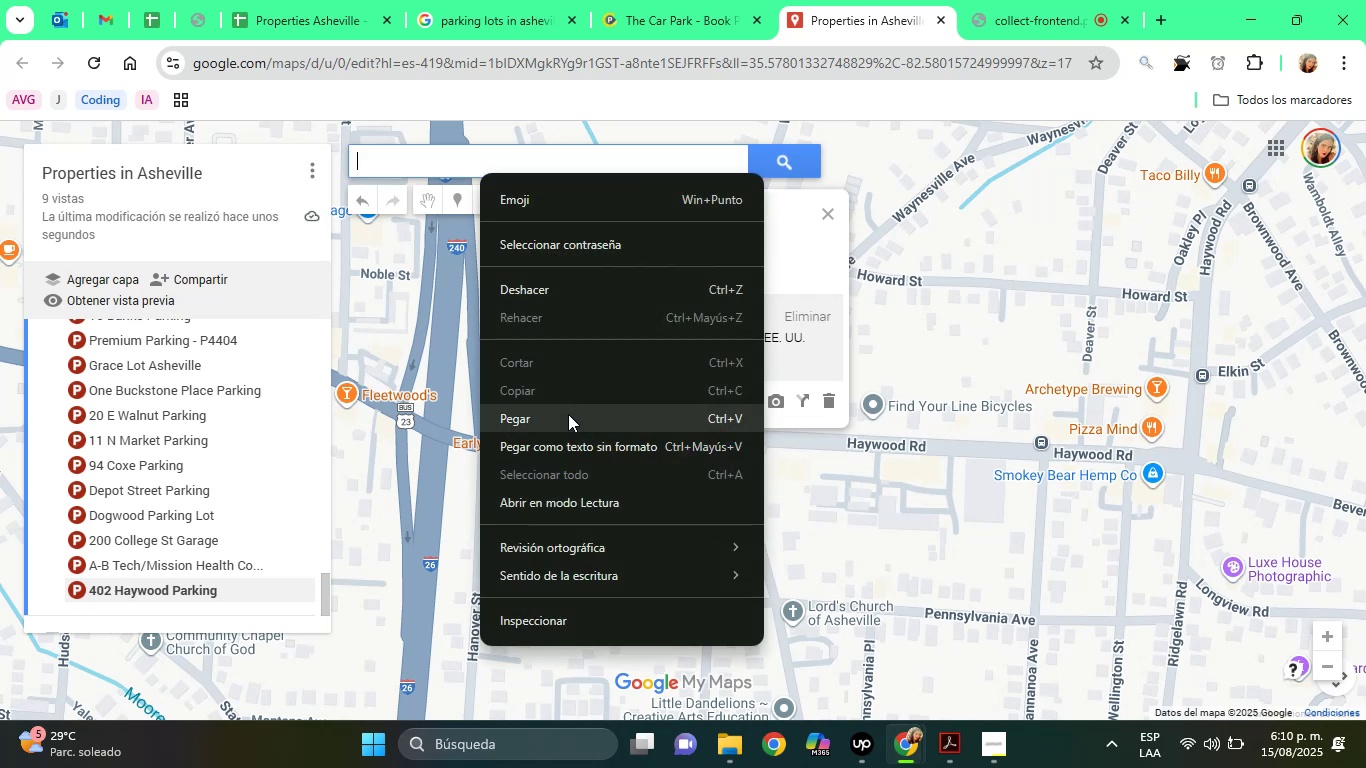 
left_click([568, 414])
 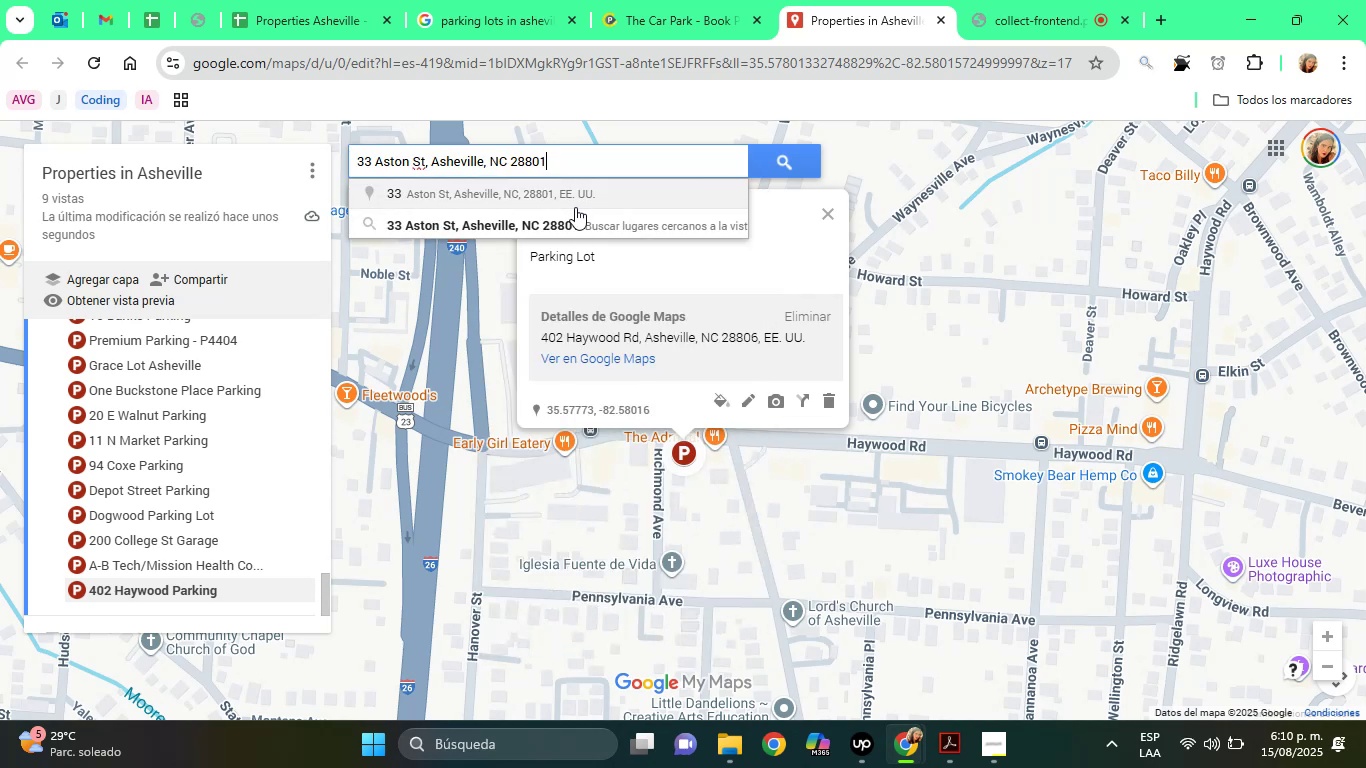 
left_click([575, 218])
 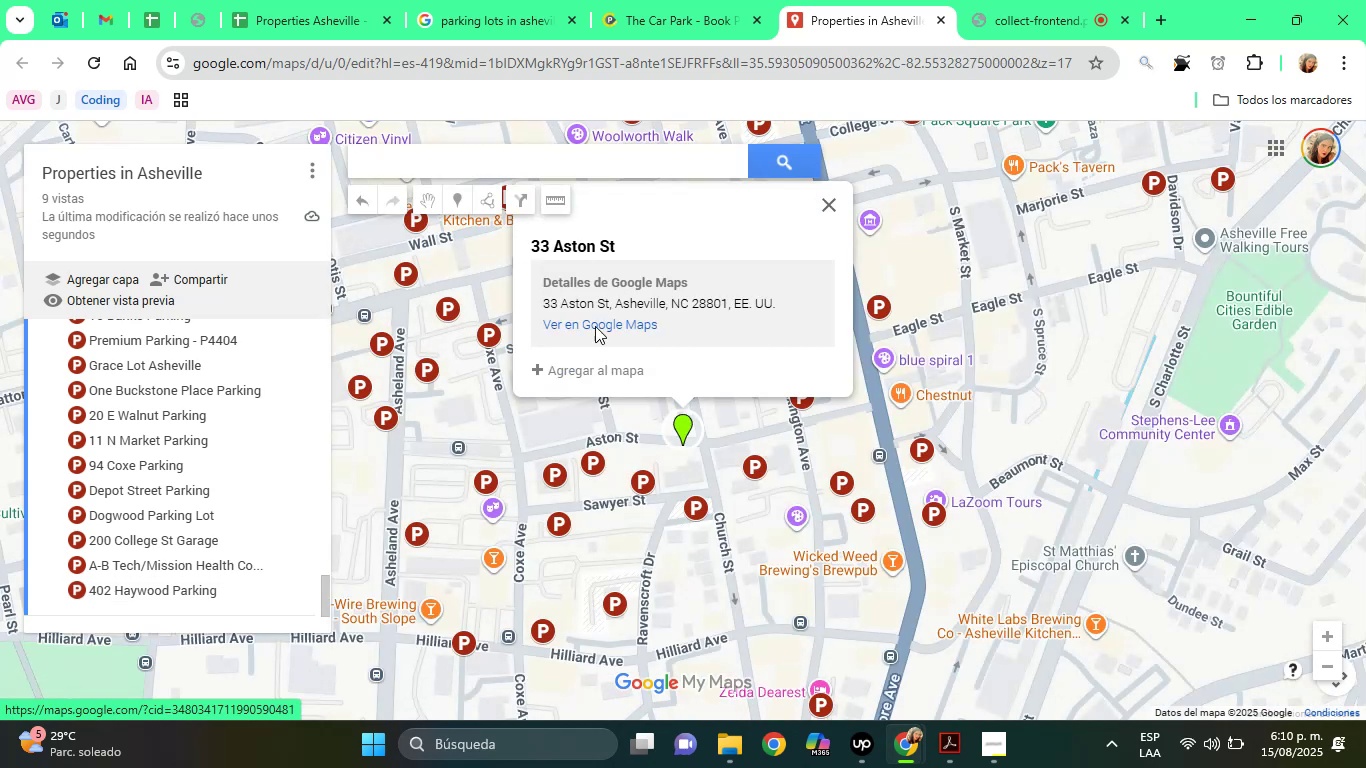 
left_click([583, 366])
 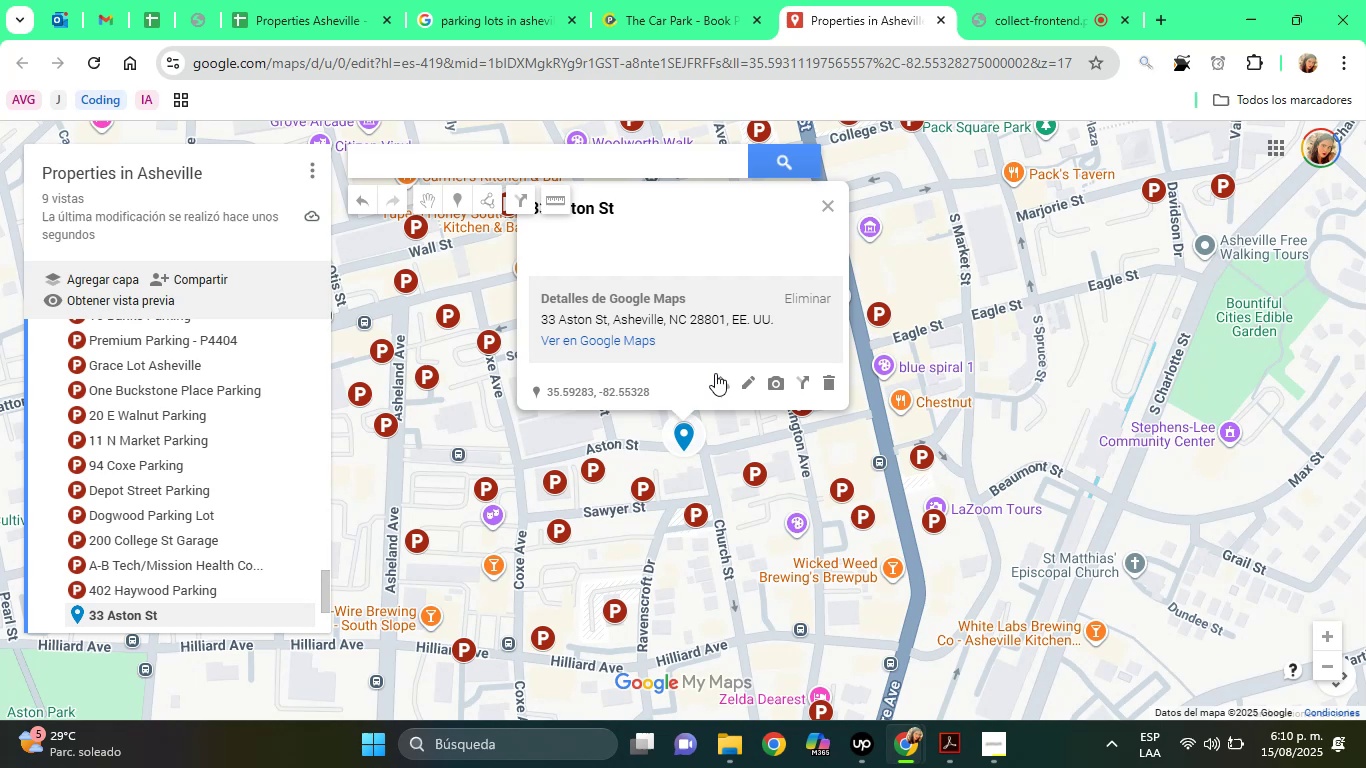 
left_click([720, 375])
 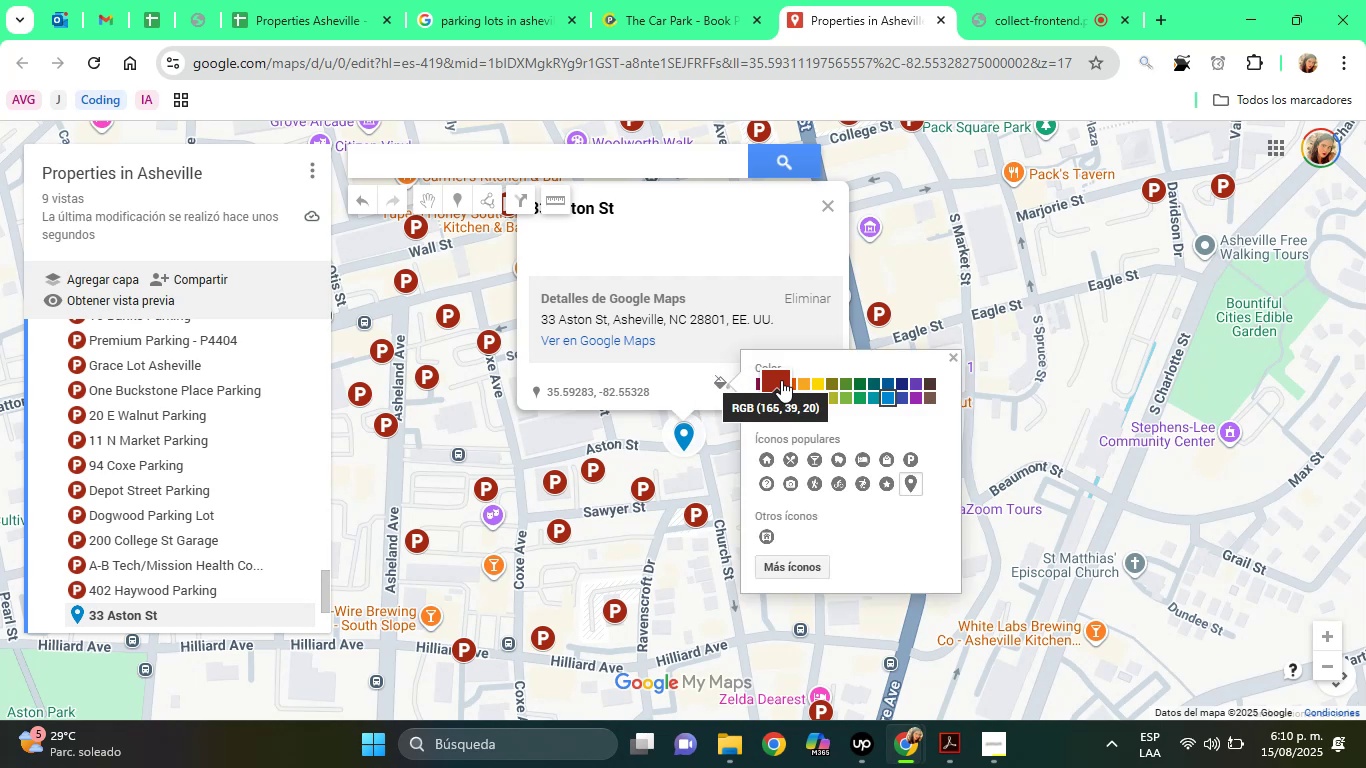 
left_click([783, 380])
 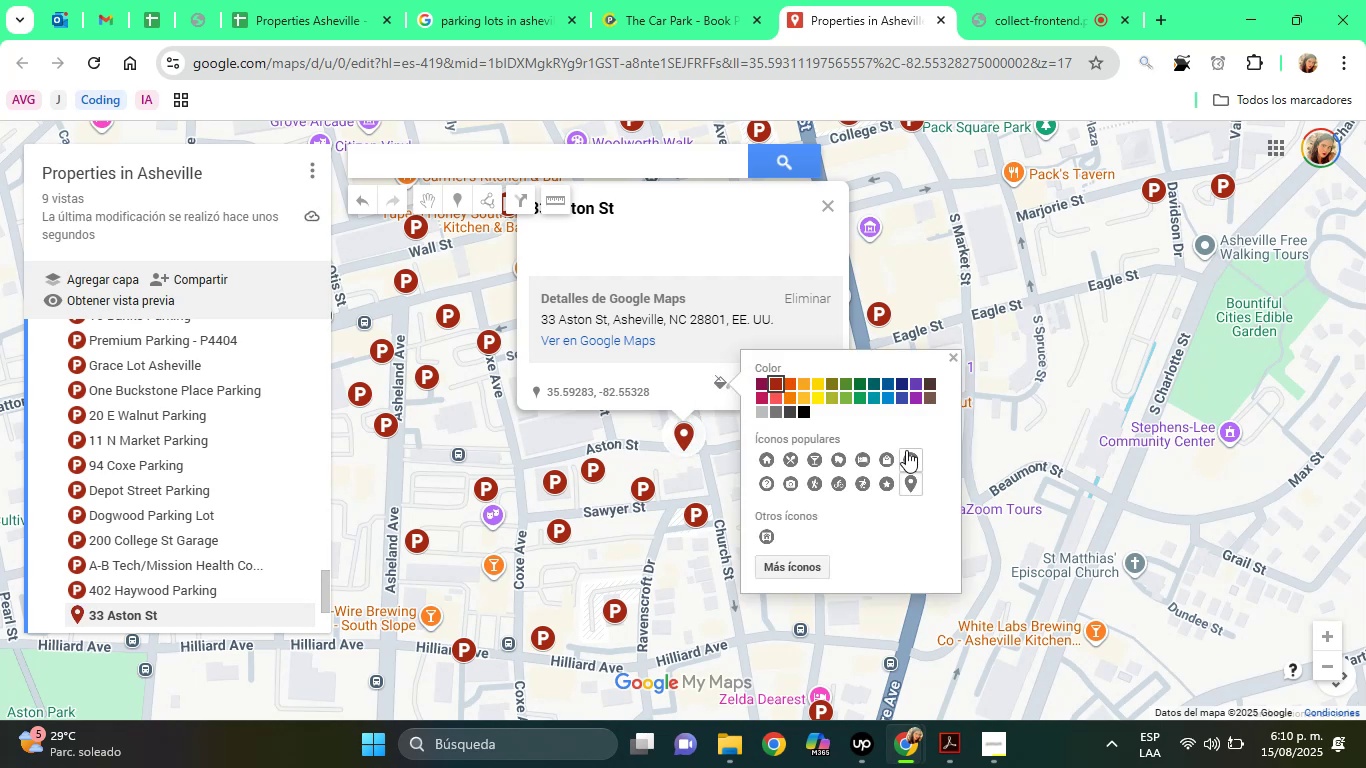 
left_click([909, 450])
 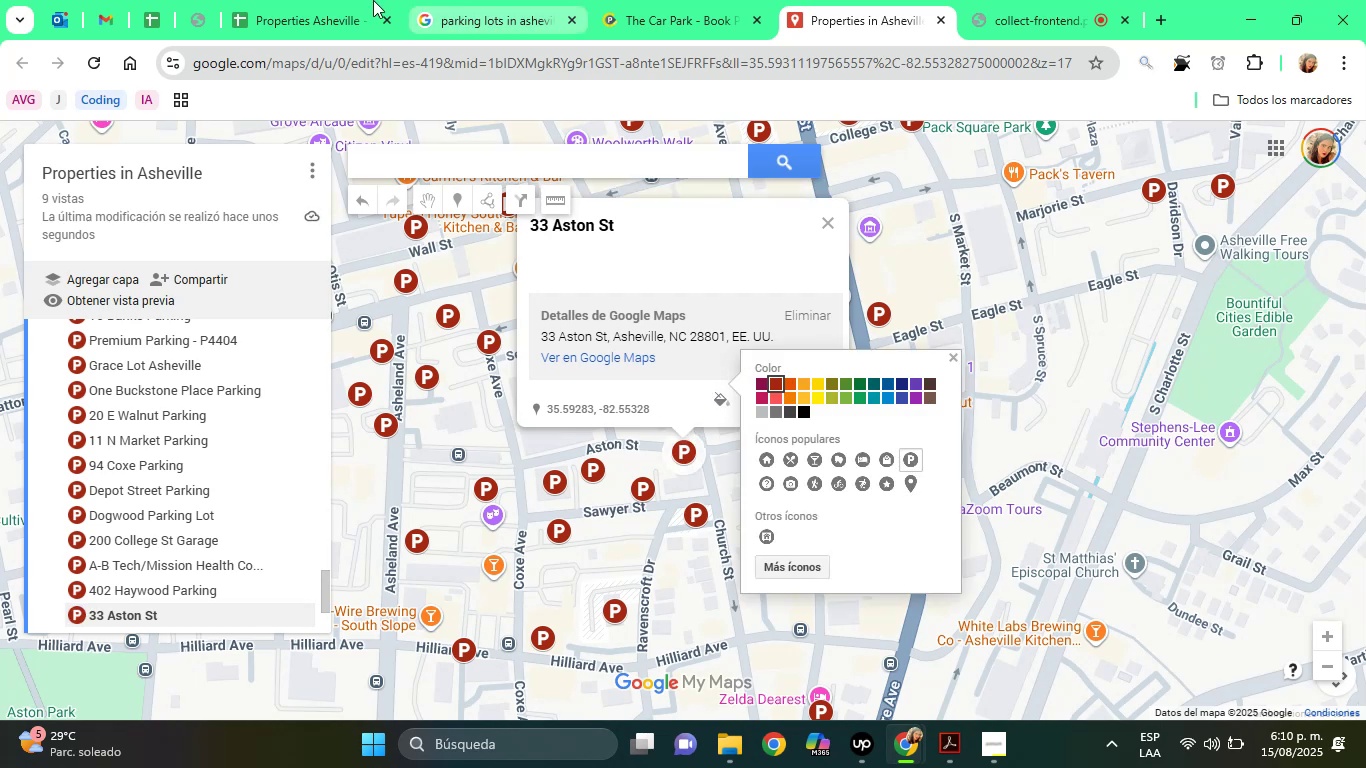 
left_click([293, 0])
 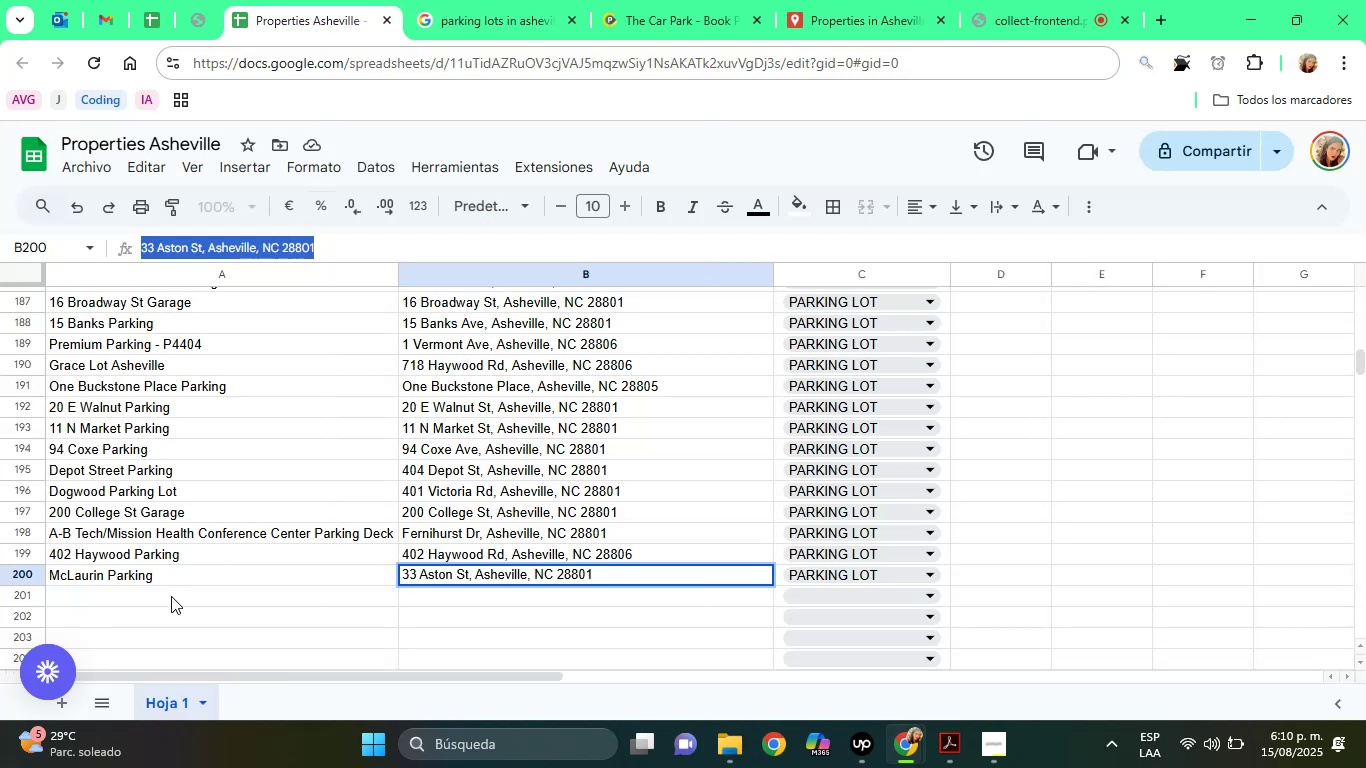 
left_click([146, 576])
 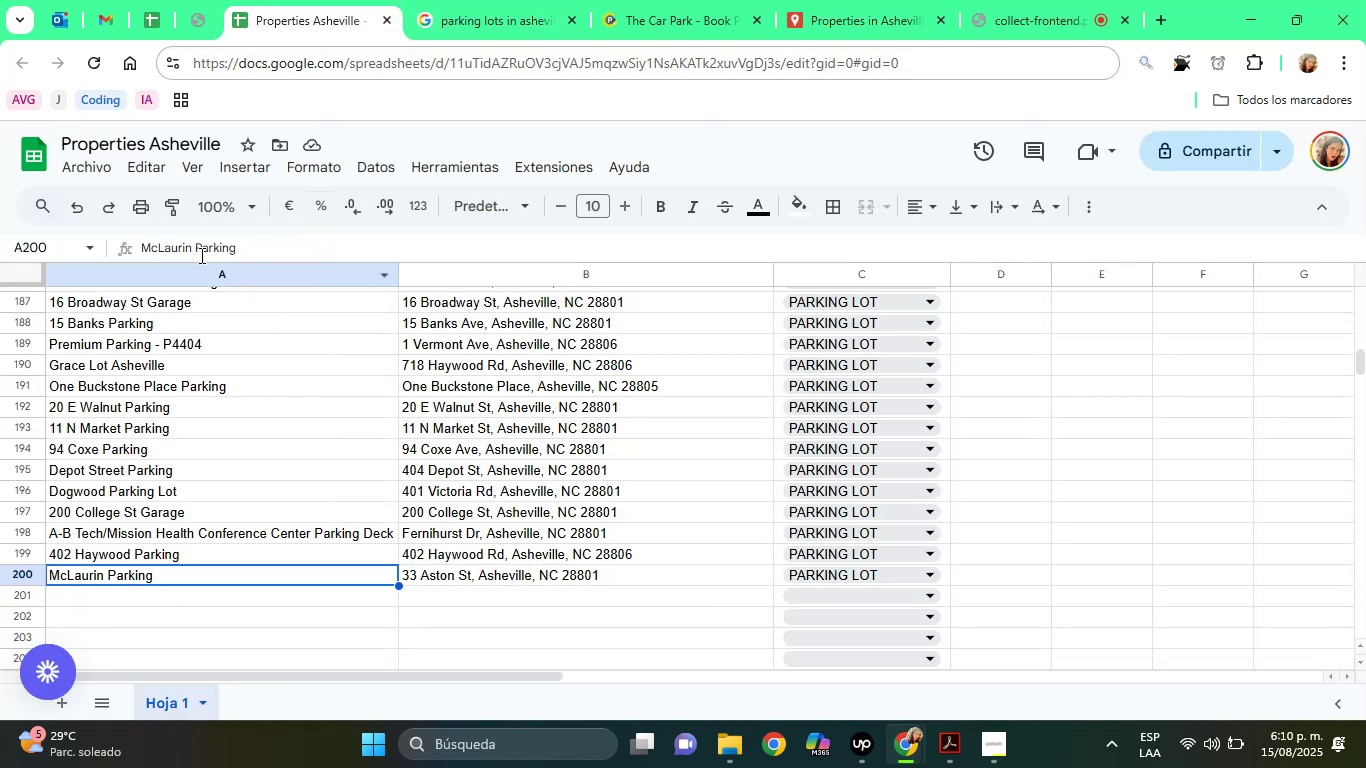 
double_click([199, 252])
 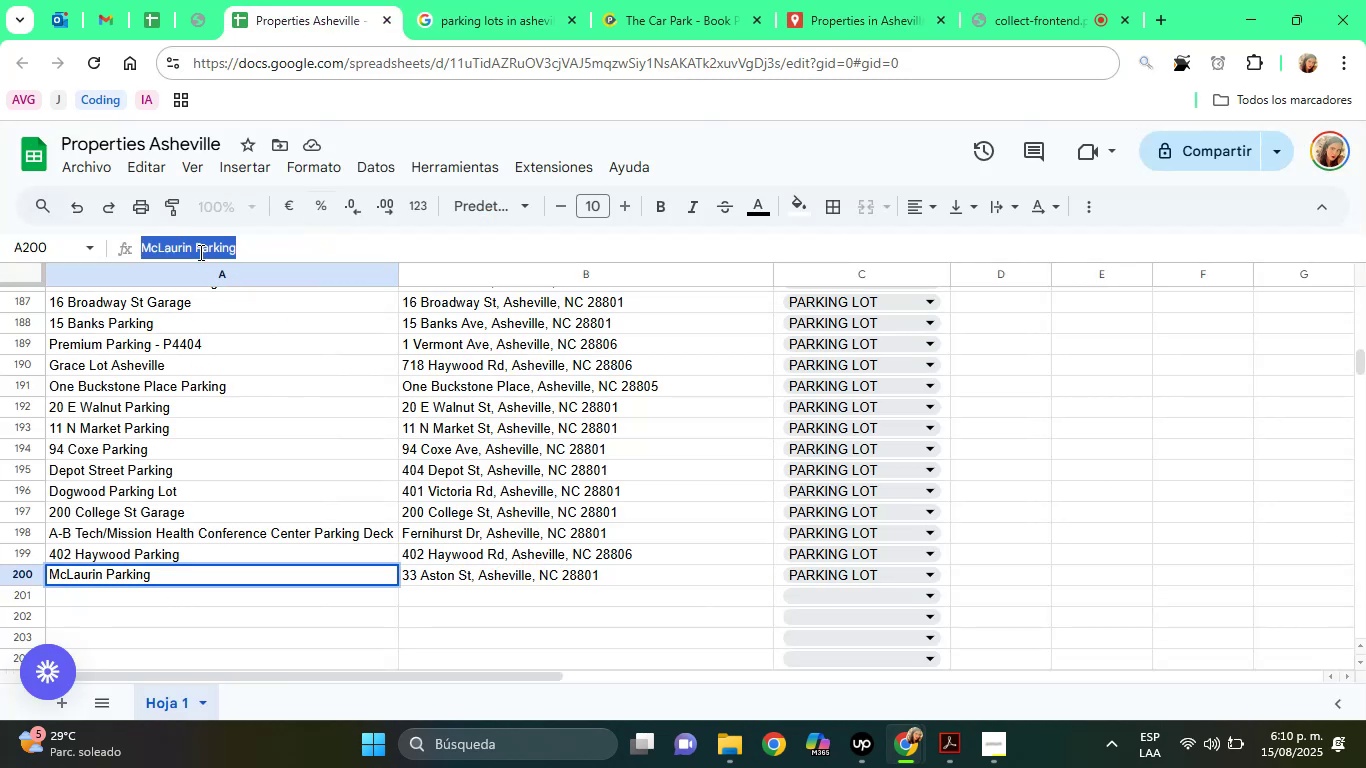 
triple_click([199, 252])
 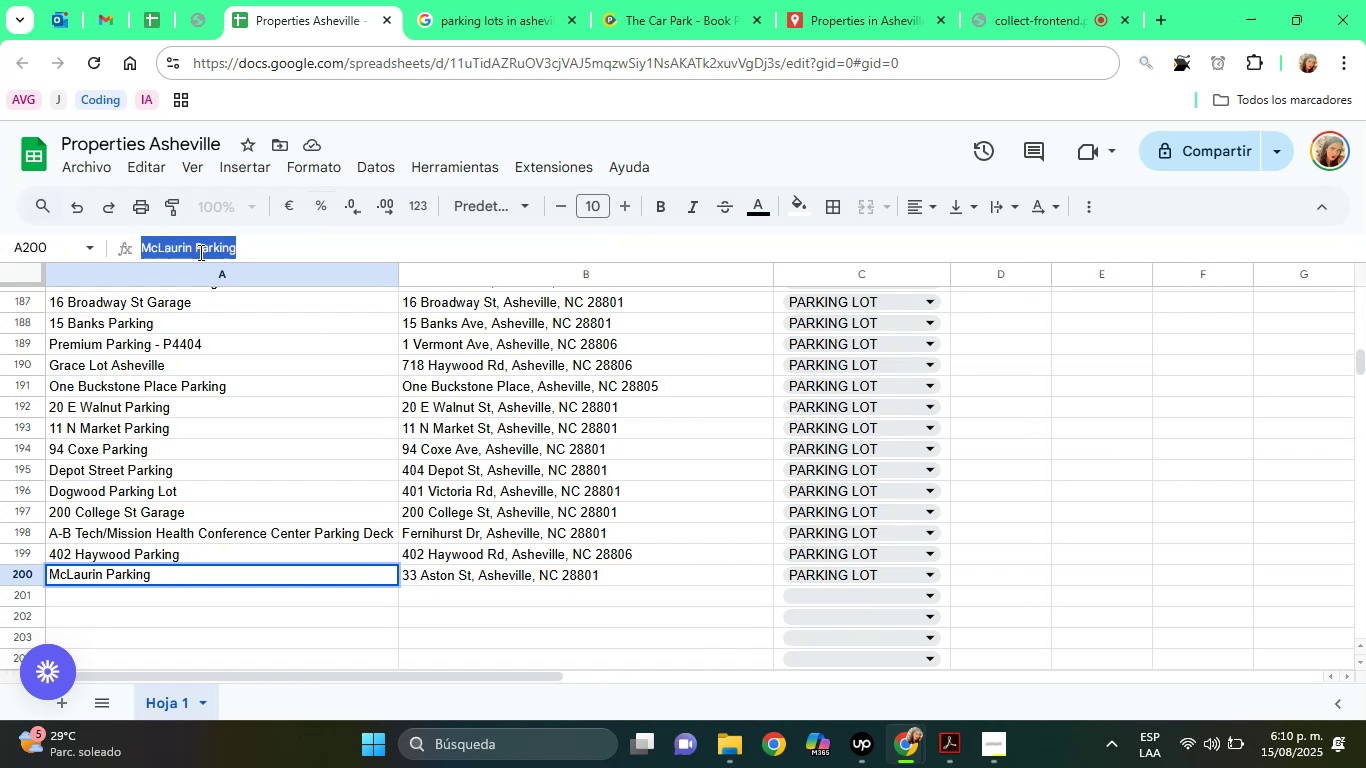 
right_click([199, 252])
 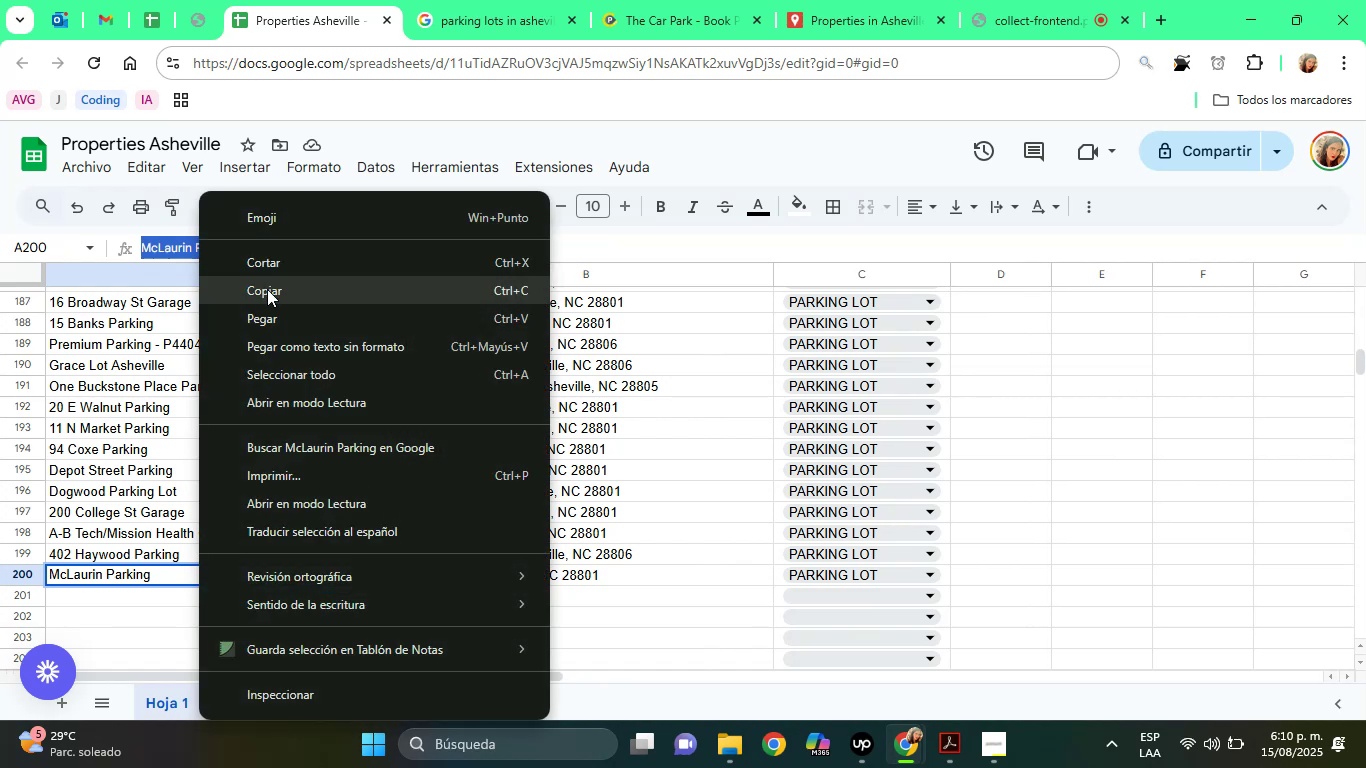 
left_click([270, 292])
 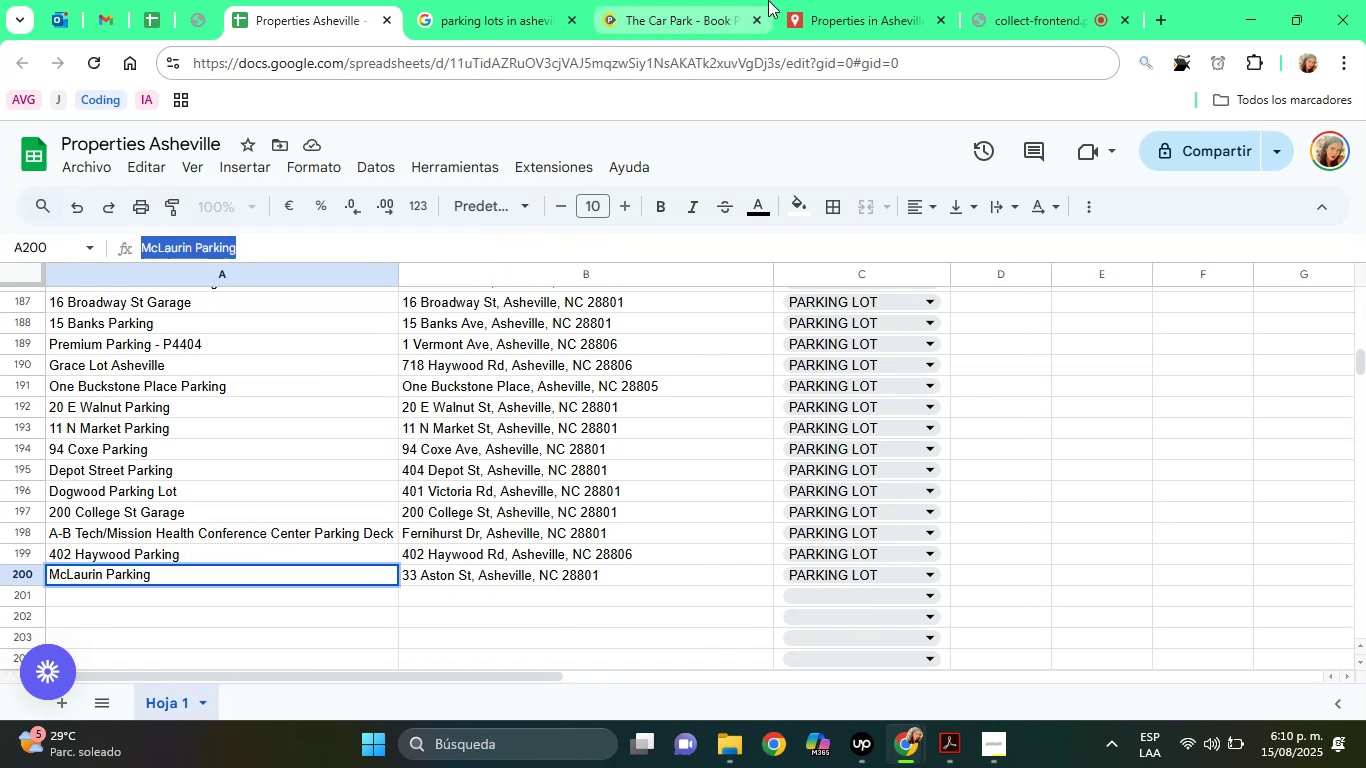 
left_click([768, 0])
 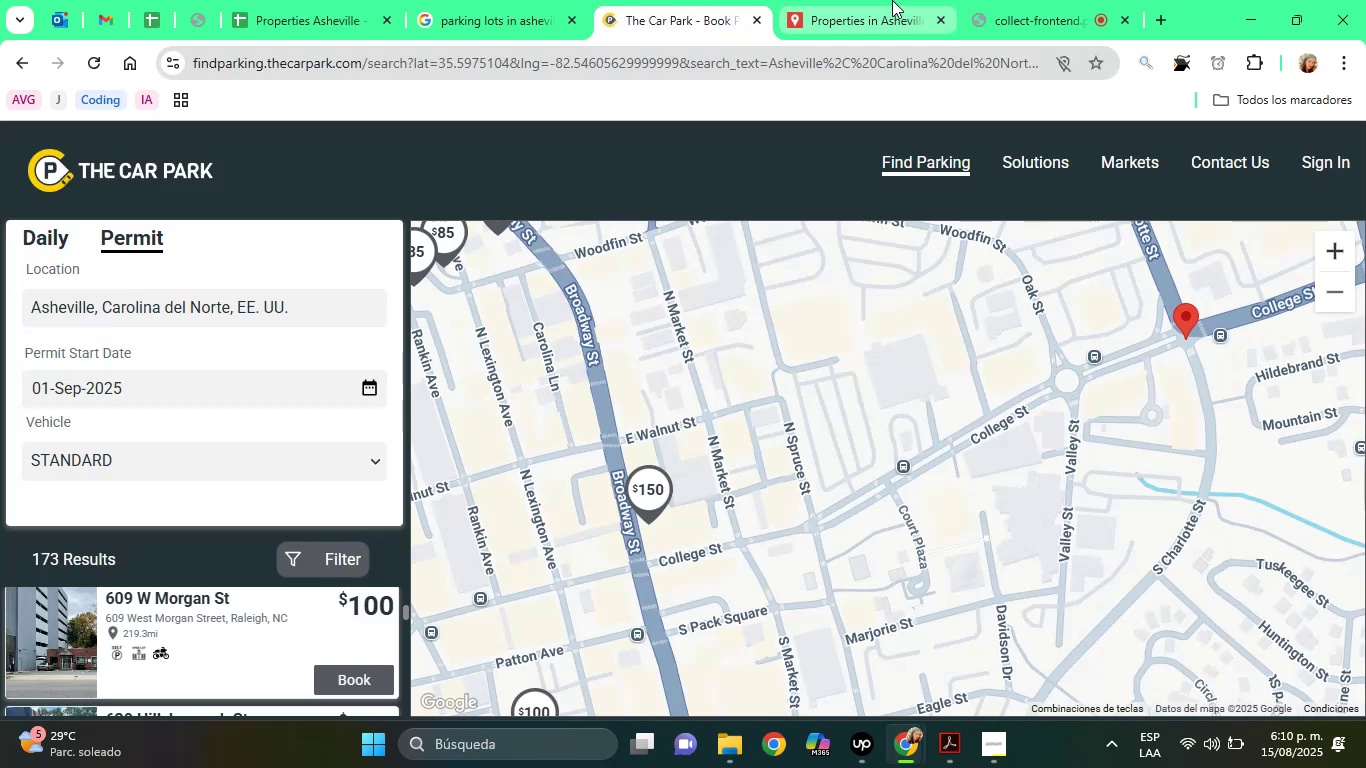 
left_click([892, 0])
 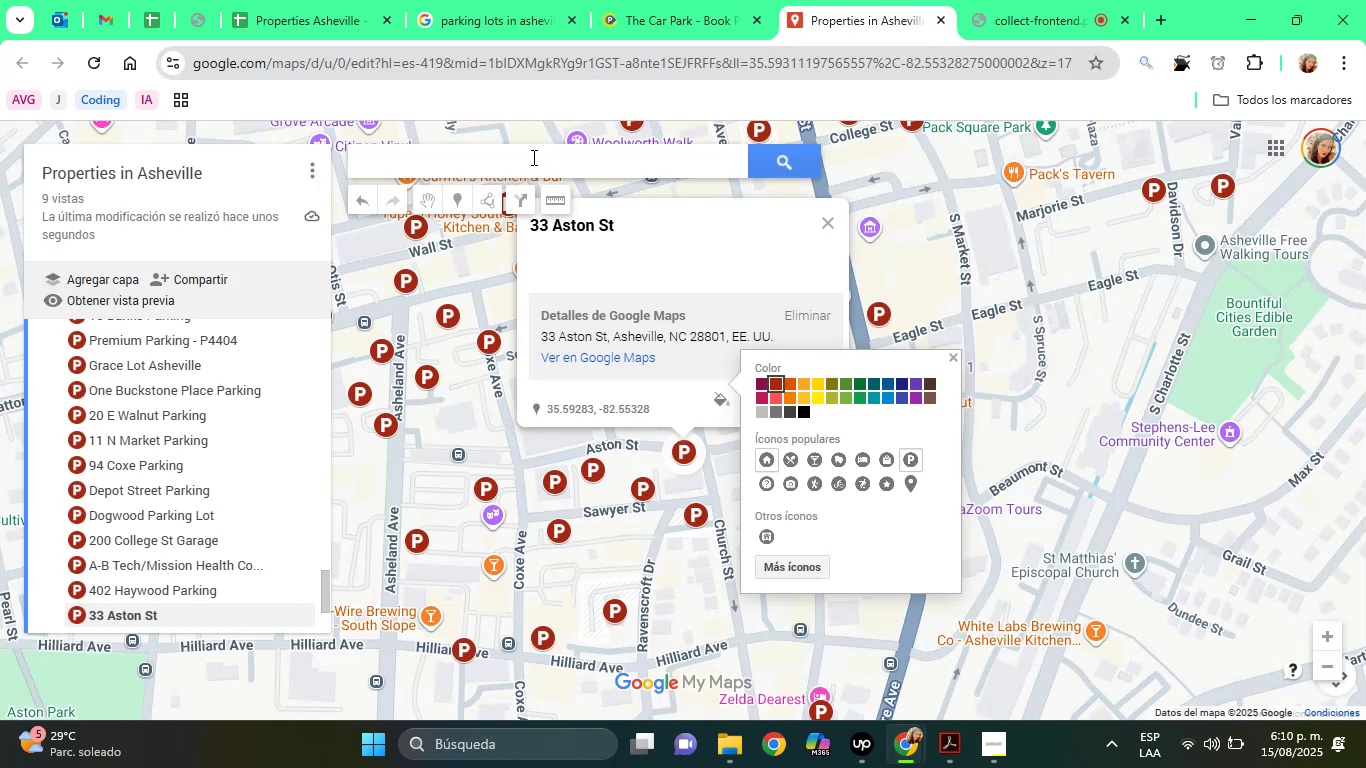 
left_click([610, 317])
 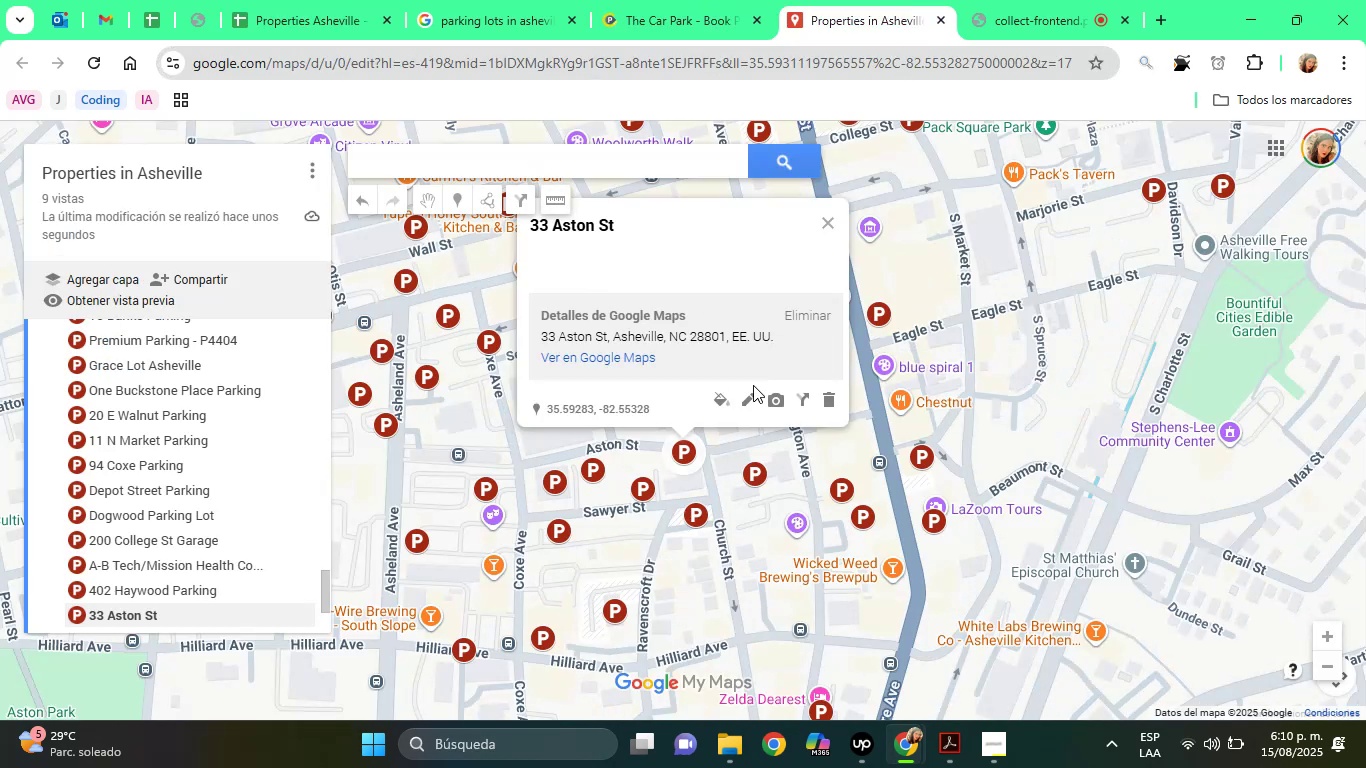 
left_click([753, 390])
 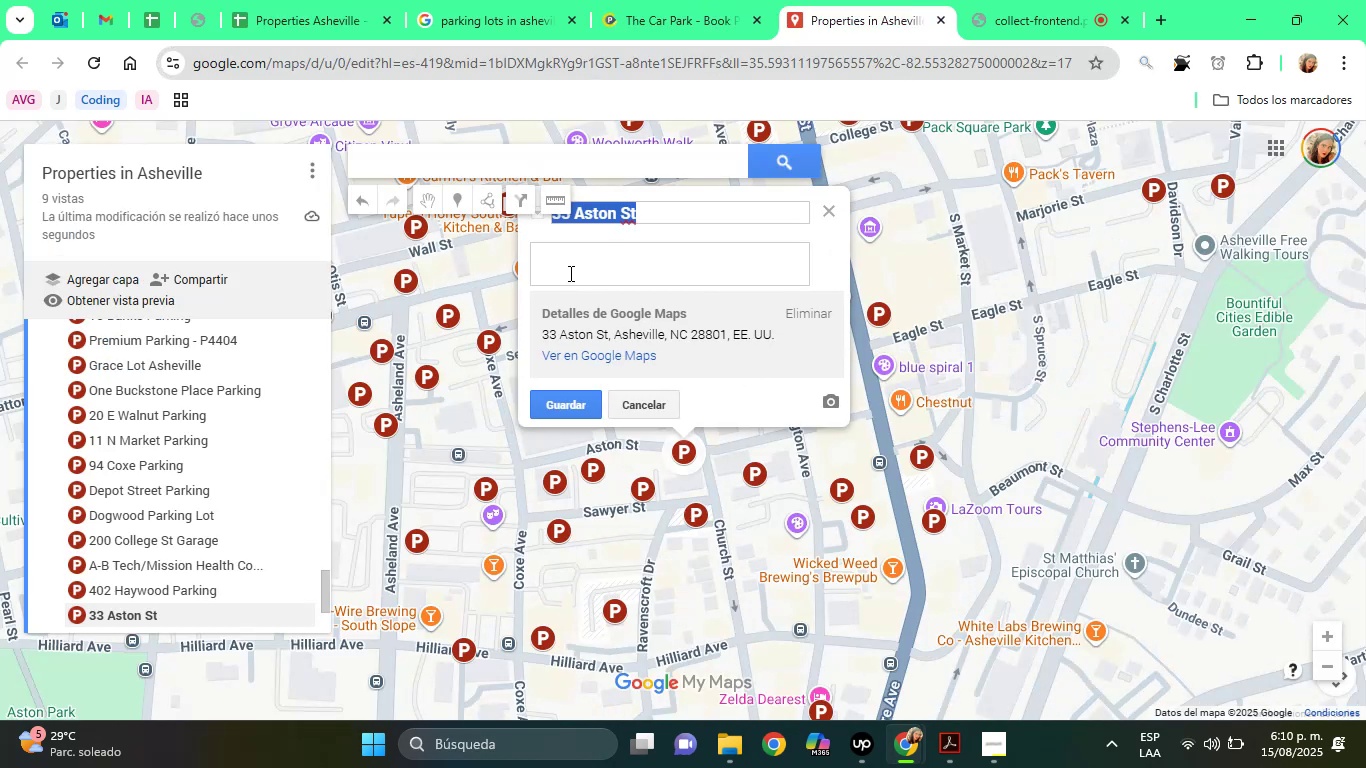 
key(Control+ControlLeft)
 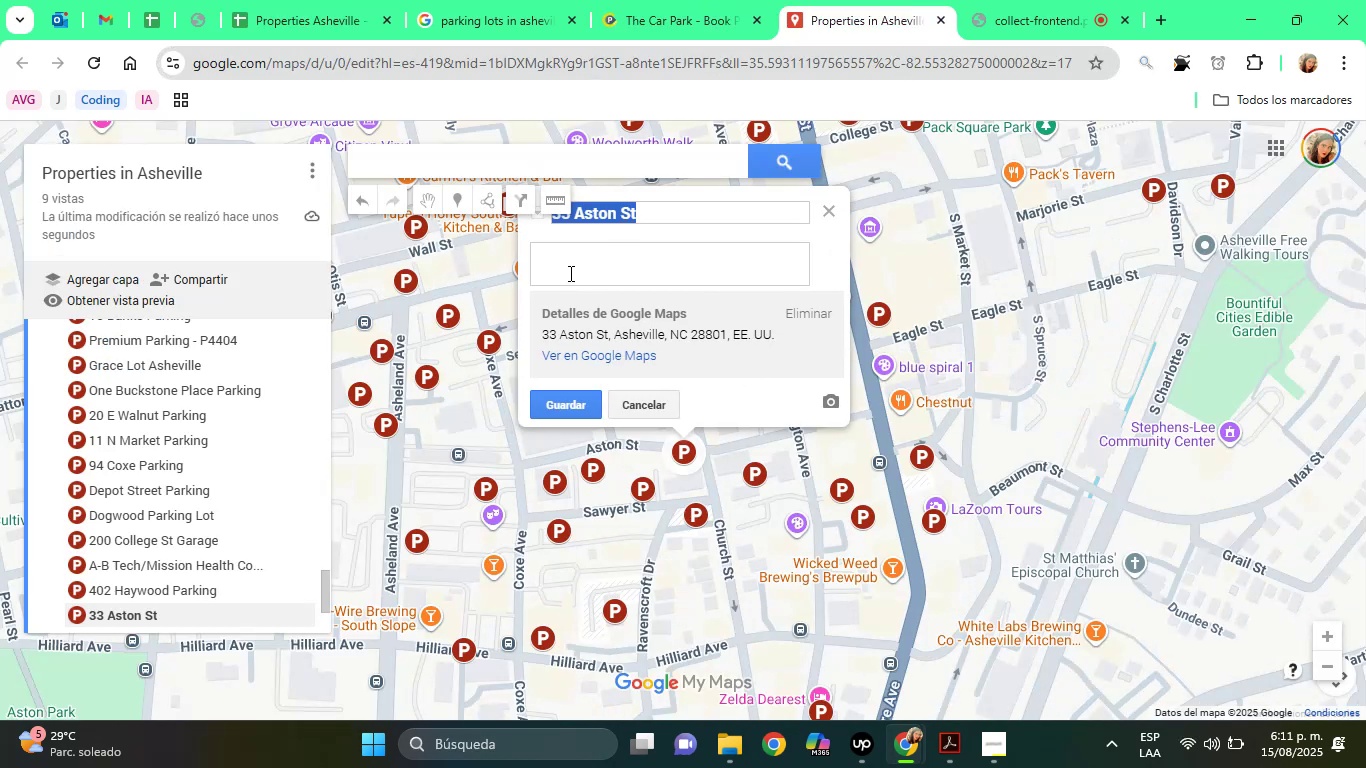 
key(Control+V)
 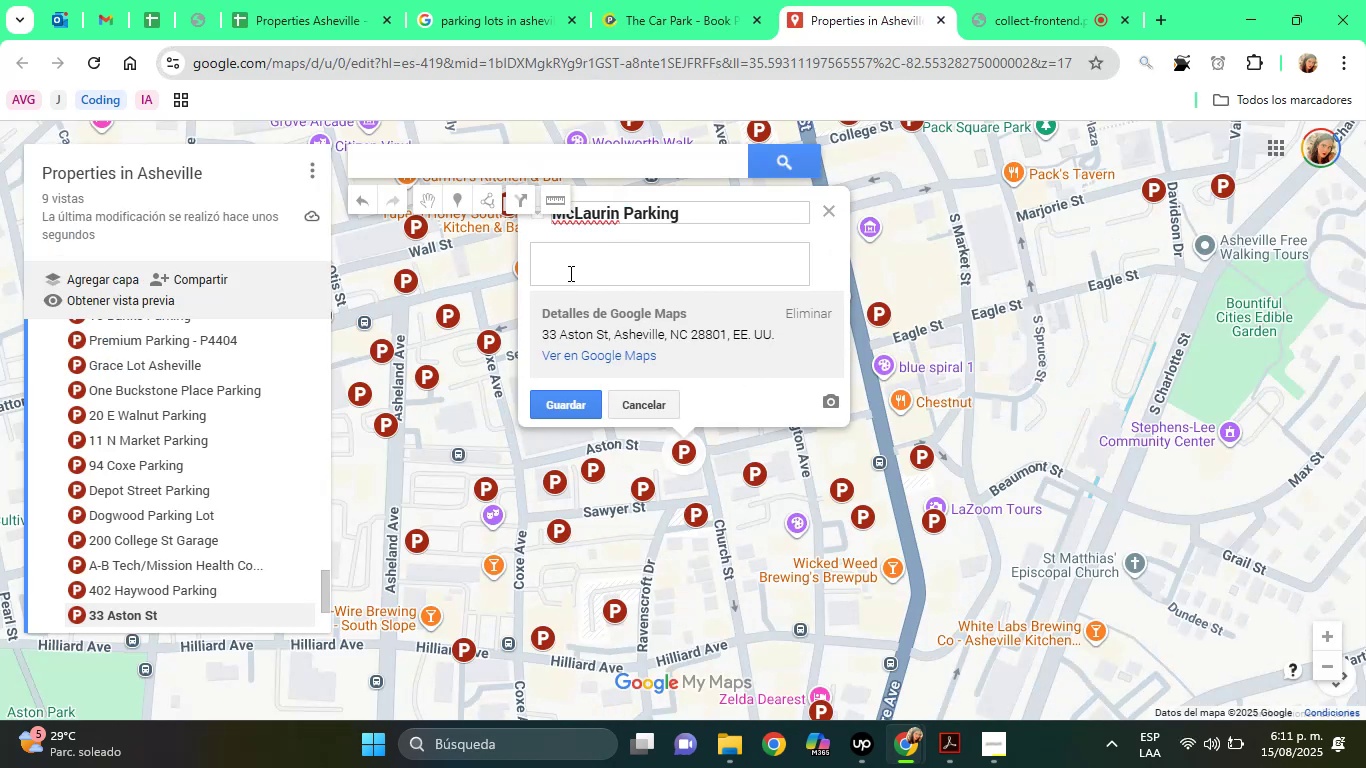 
left_click([569, 273])
 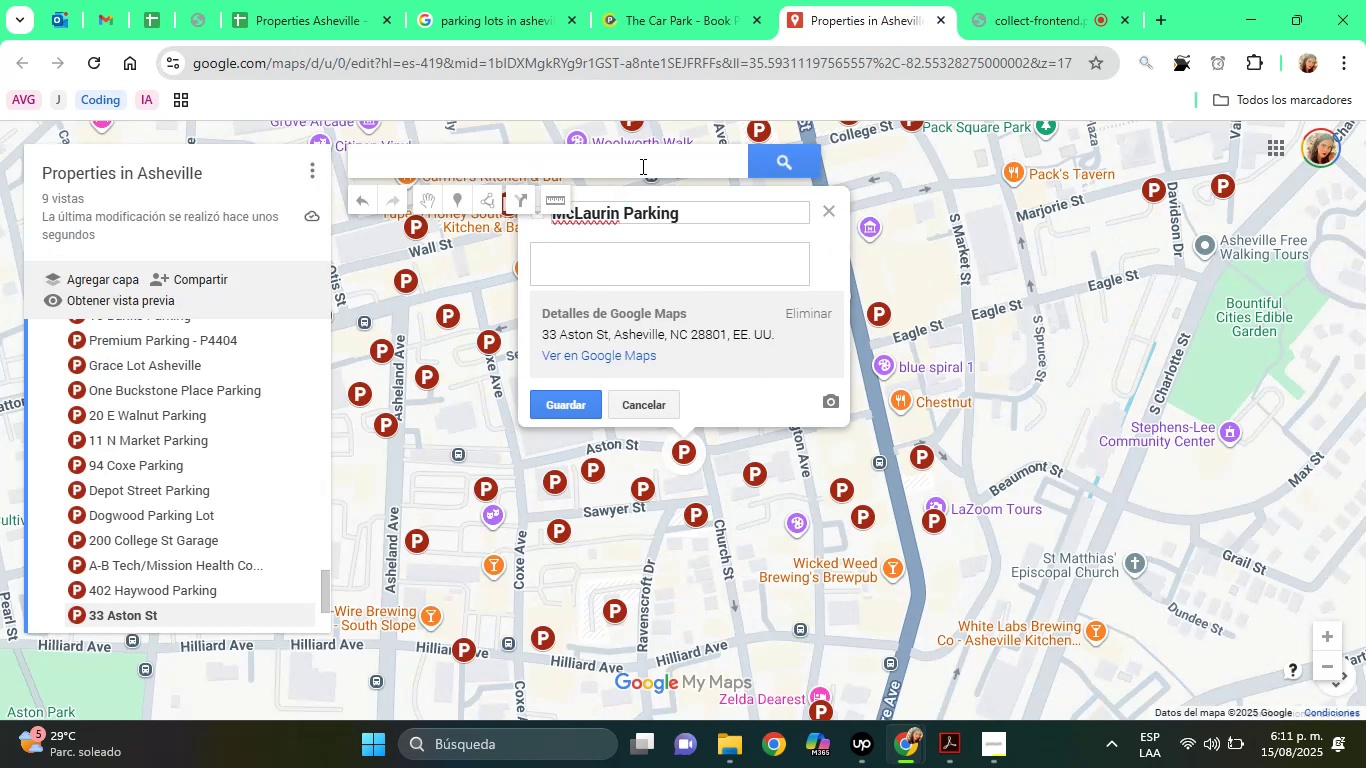 
type(Parking Lot)
 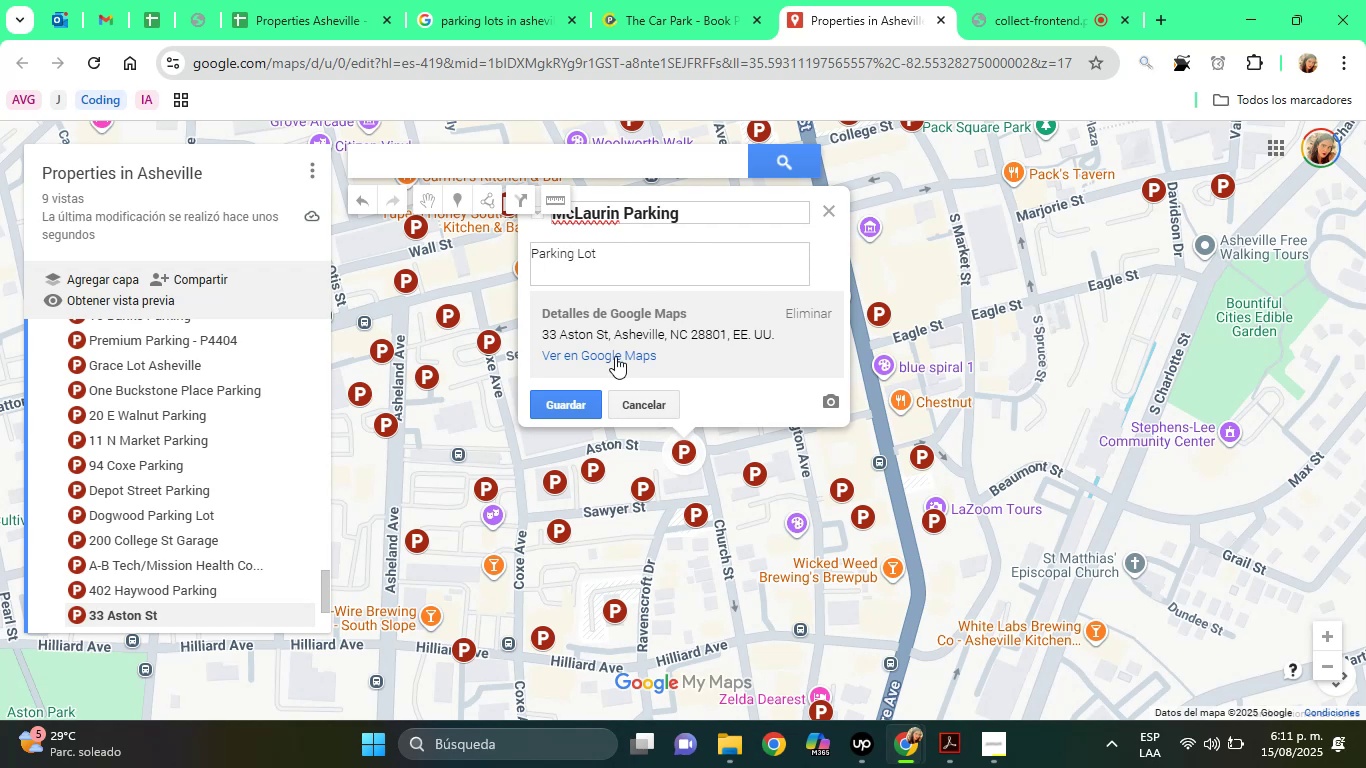 
left_click([585, 400])
 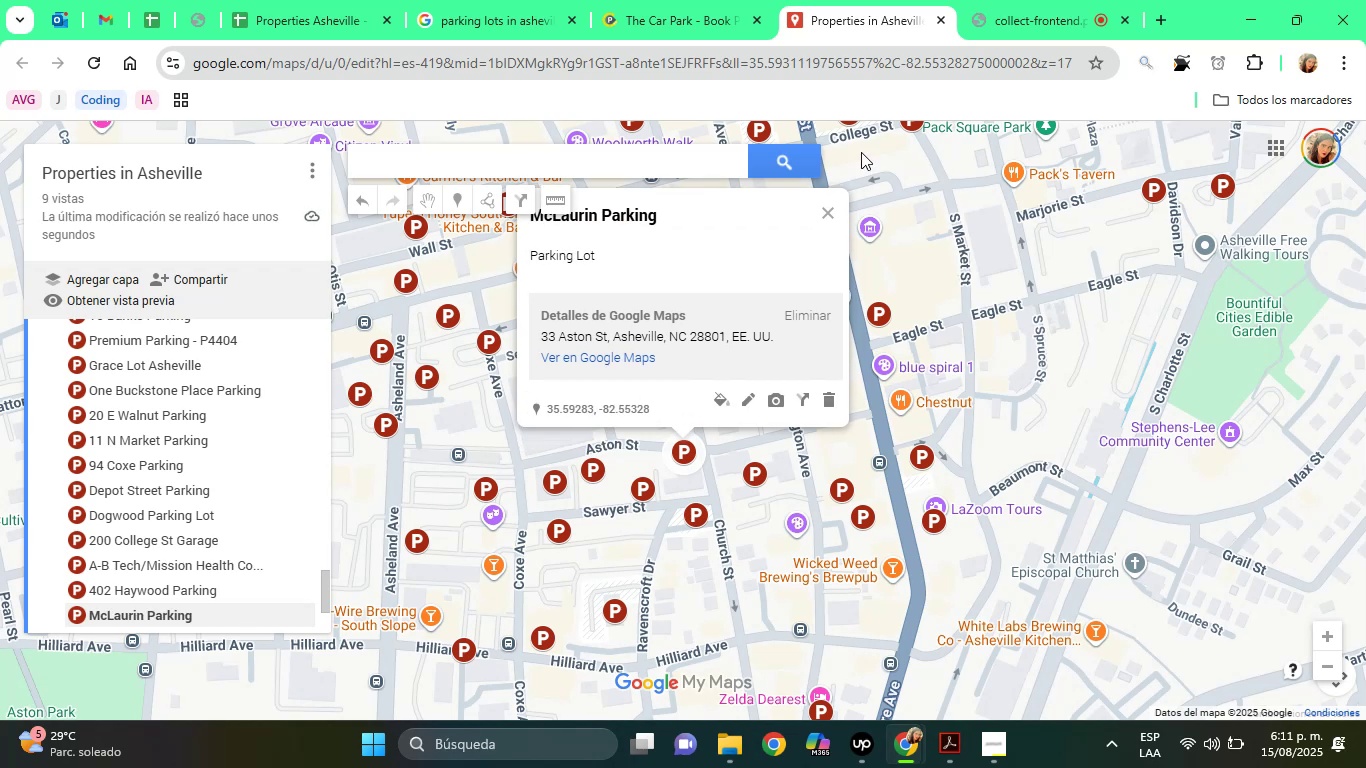 
left_click([1003, 0])
 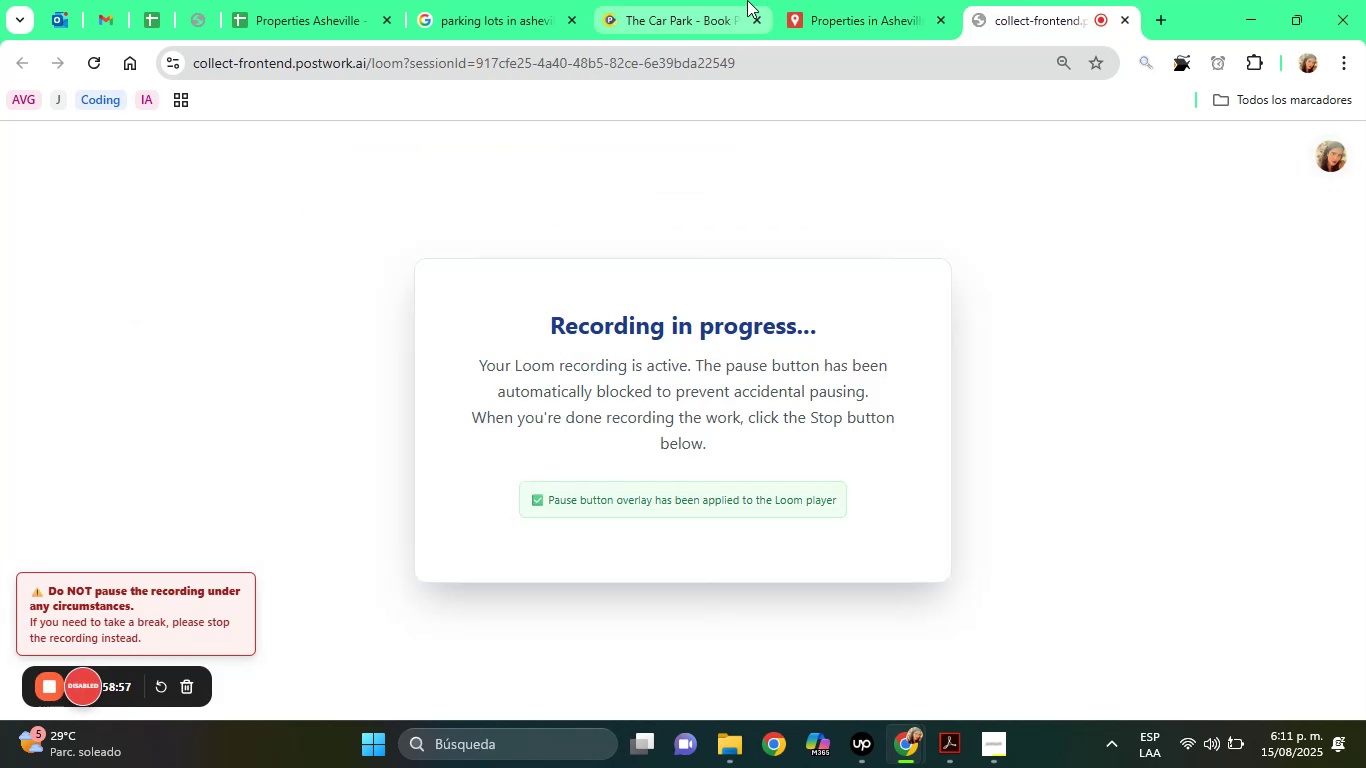 
left_click([672, 0])
 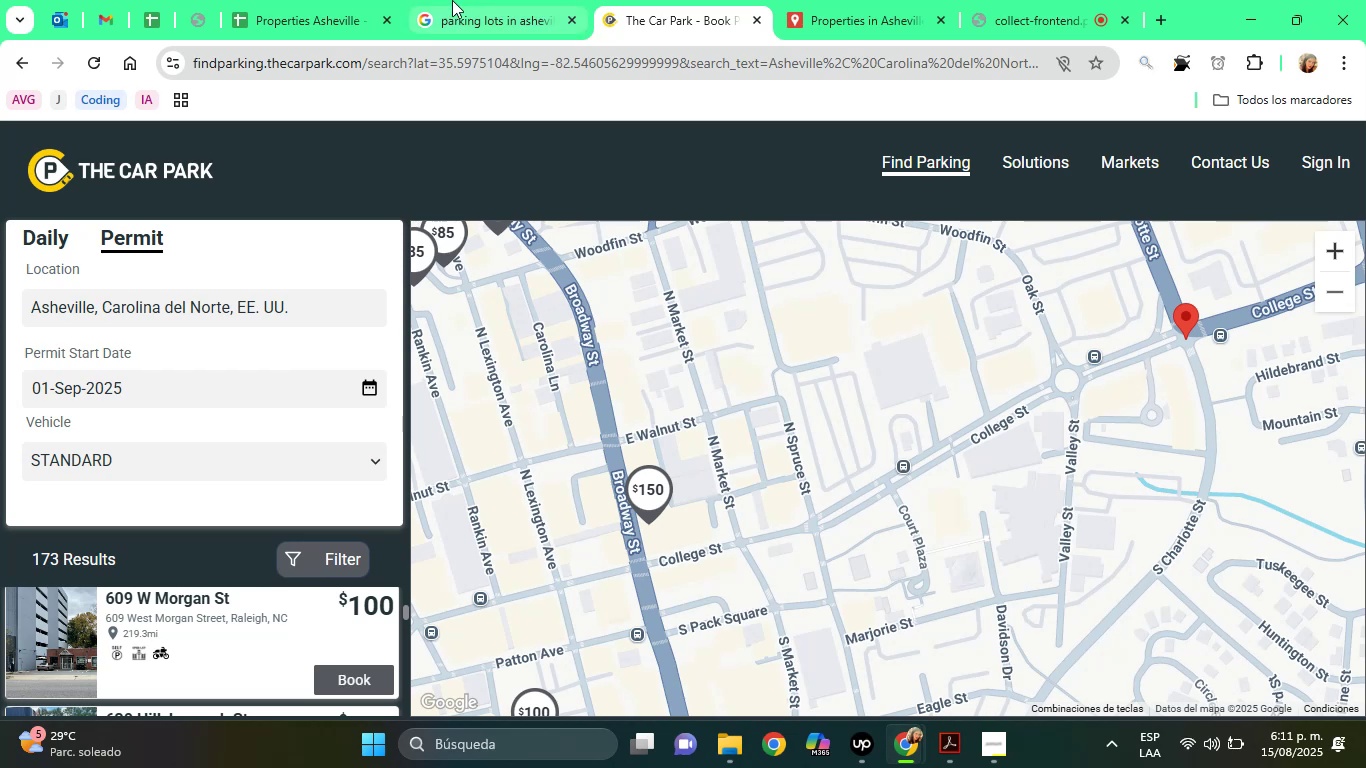 
left_click([452, 0])
 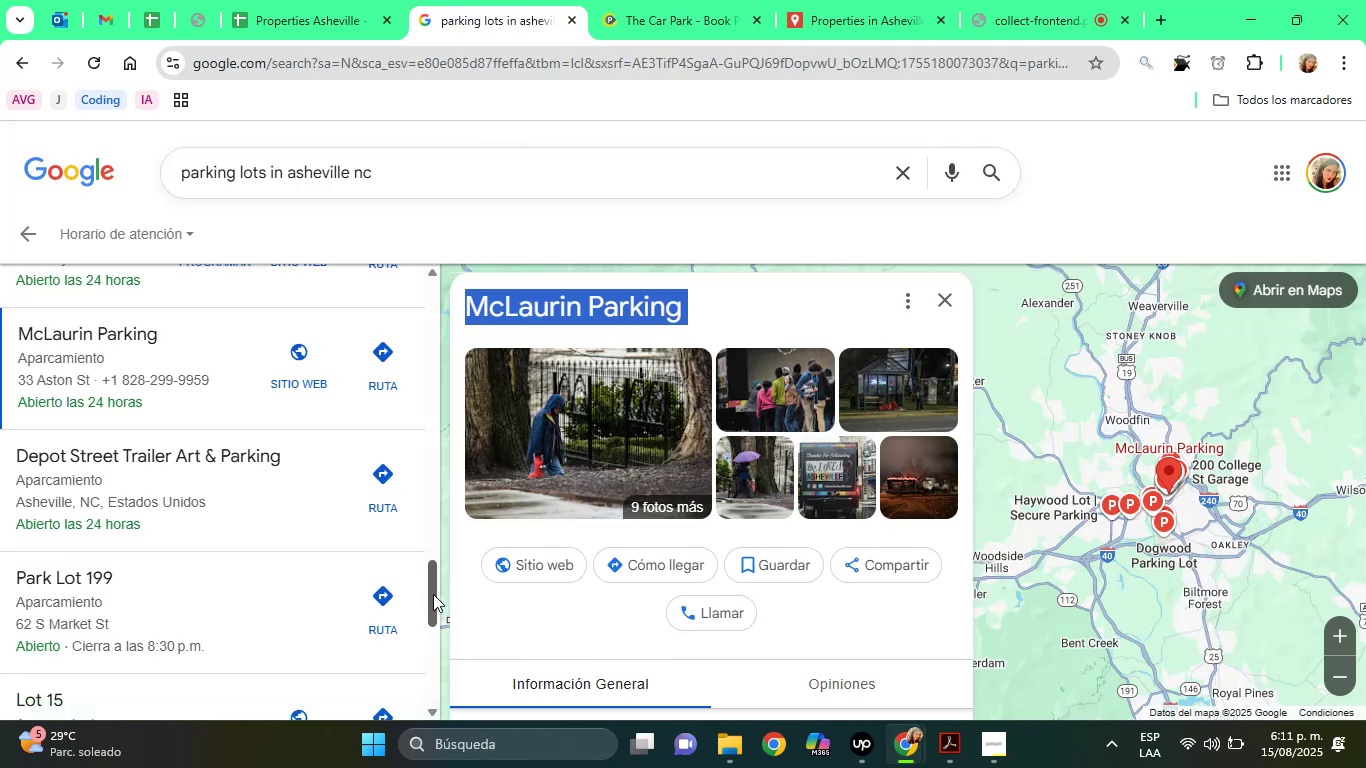 
wait(7.61)
 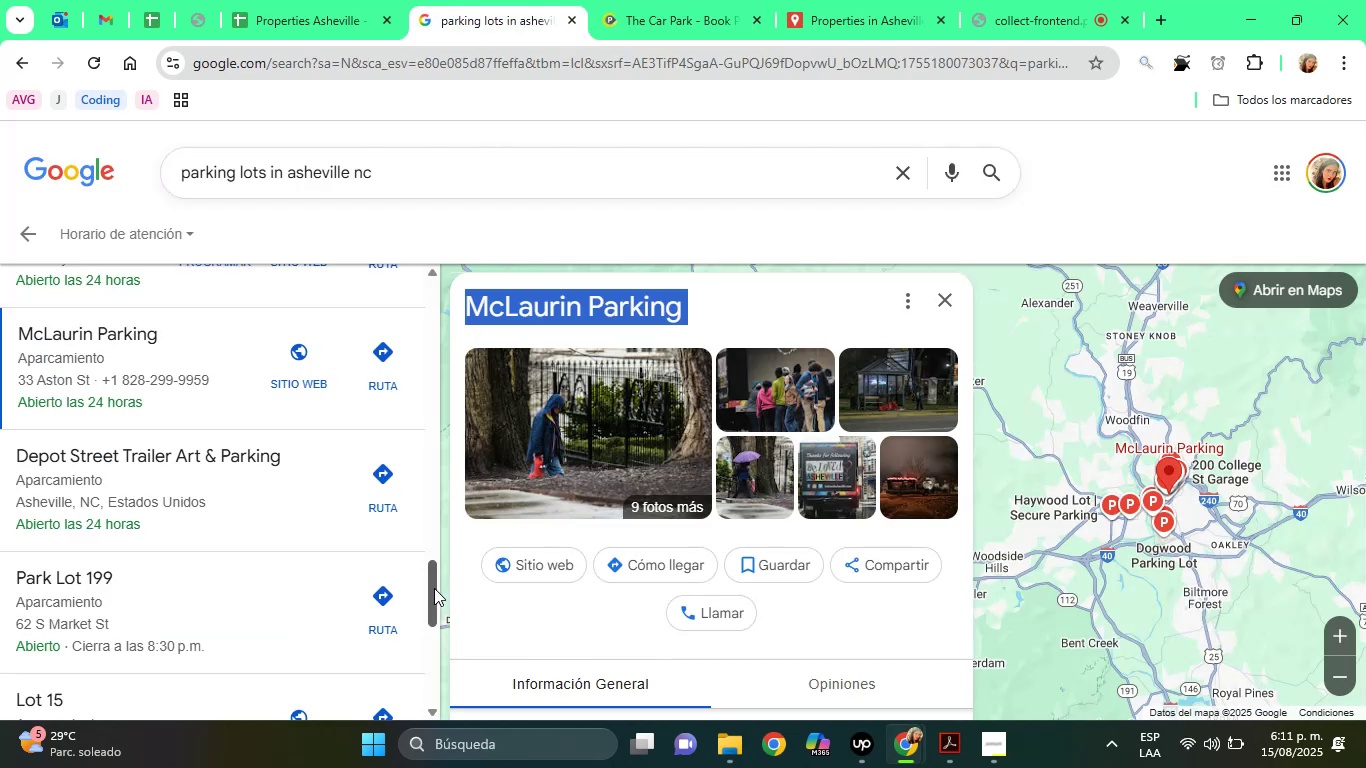 
left_click_drag(start_coordinate=[432, 592], to_coordinate=[418, 649])
 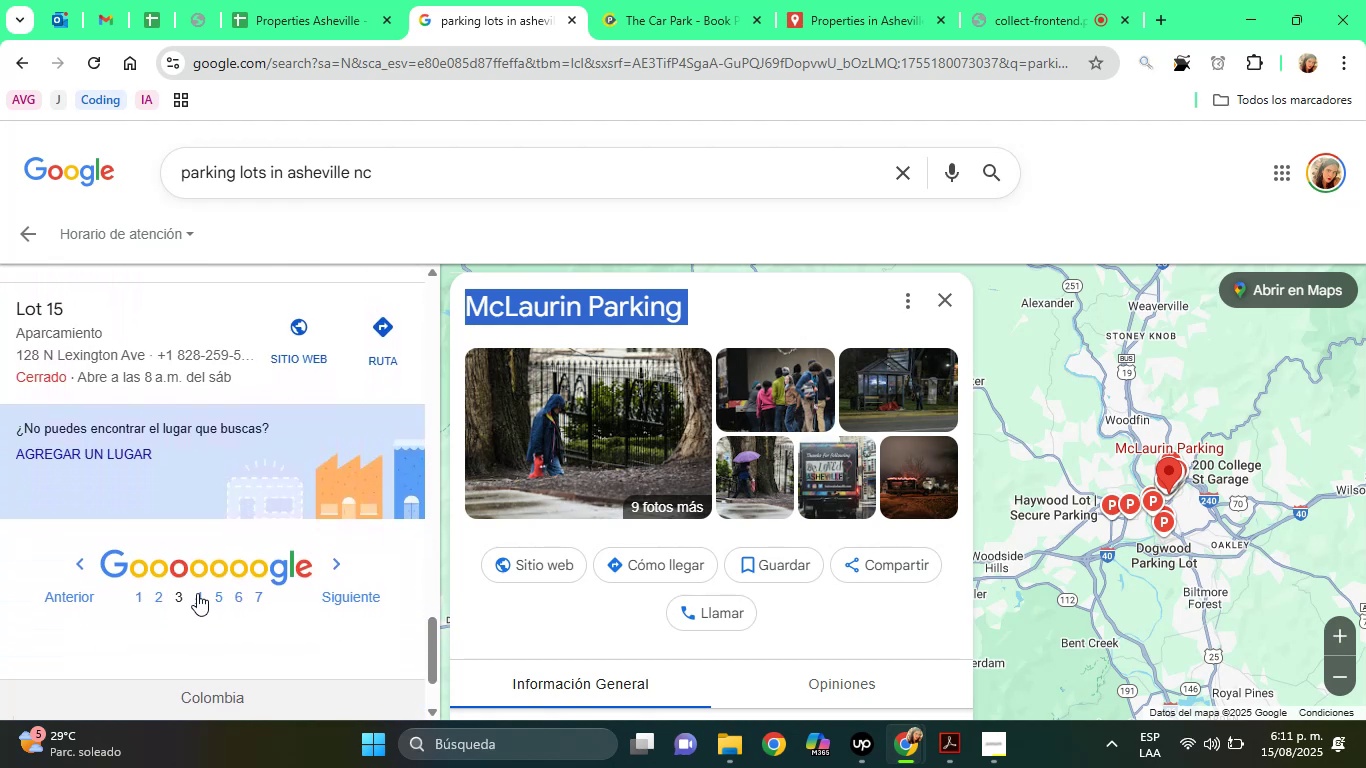 
left_click([198, 594])
 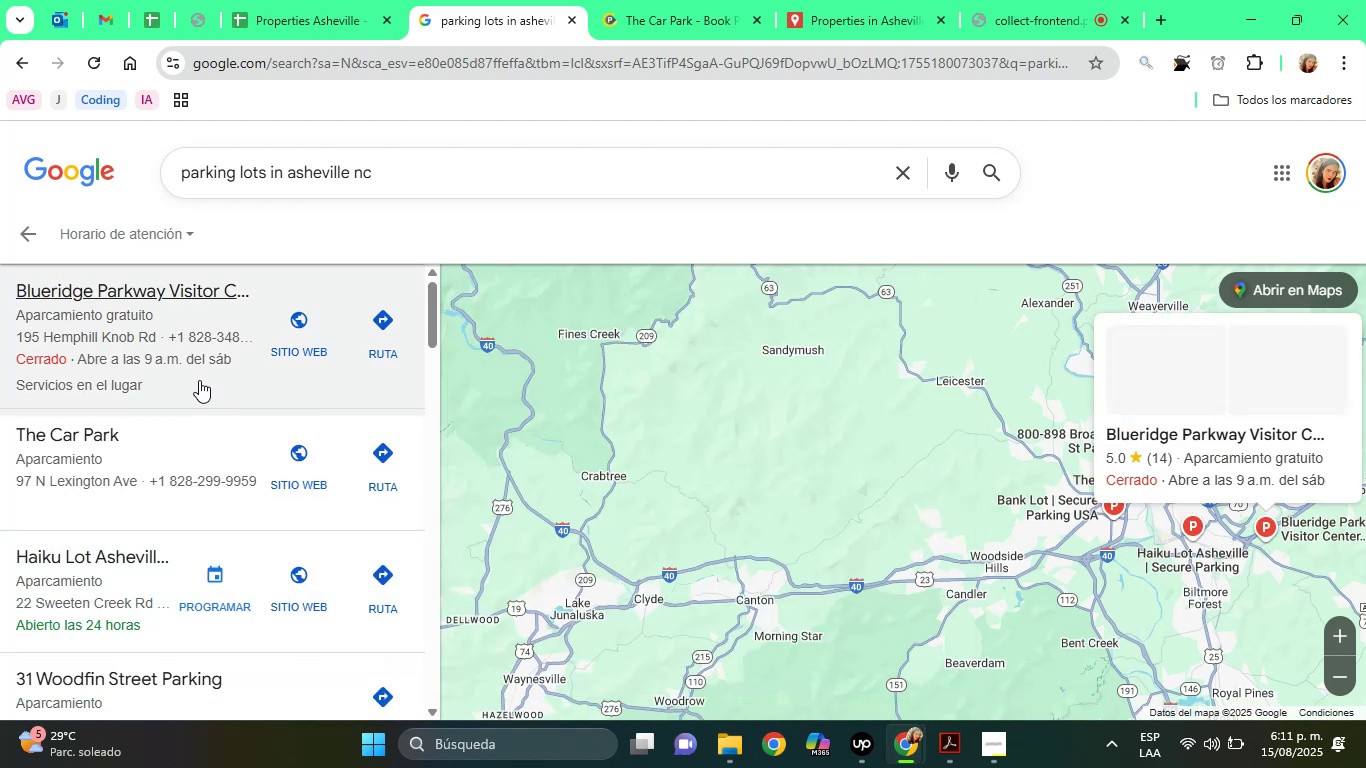 
wait(5.66)
 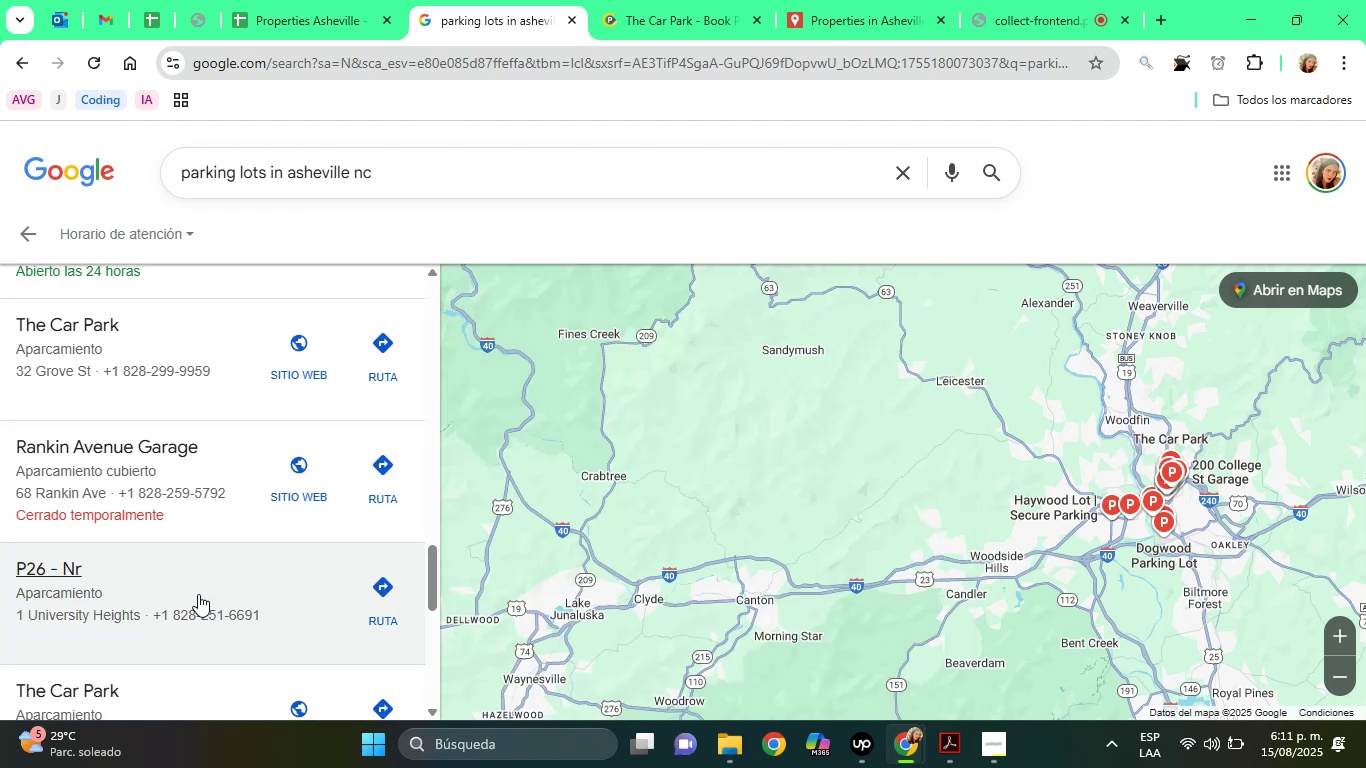 
left_click([199, 380])
 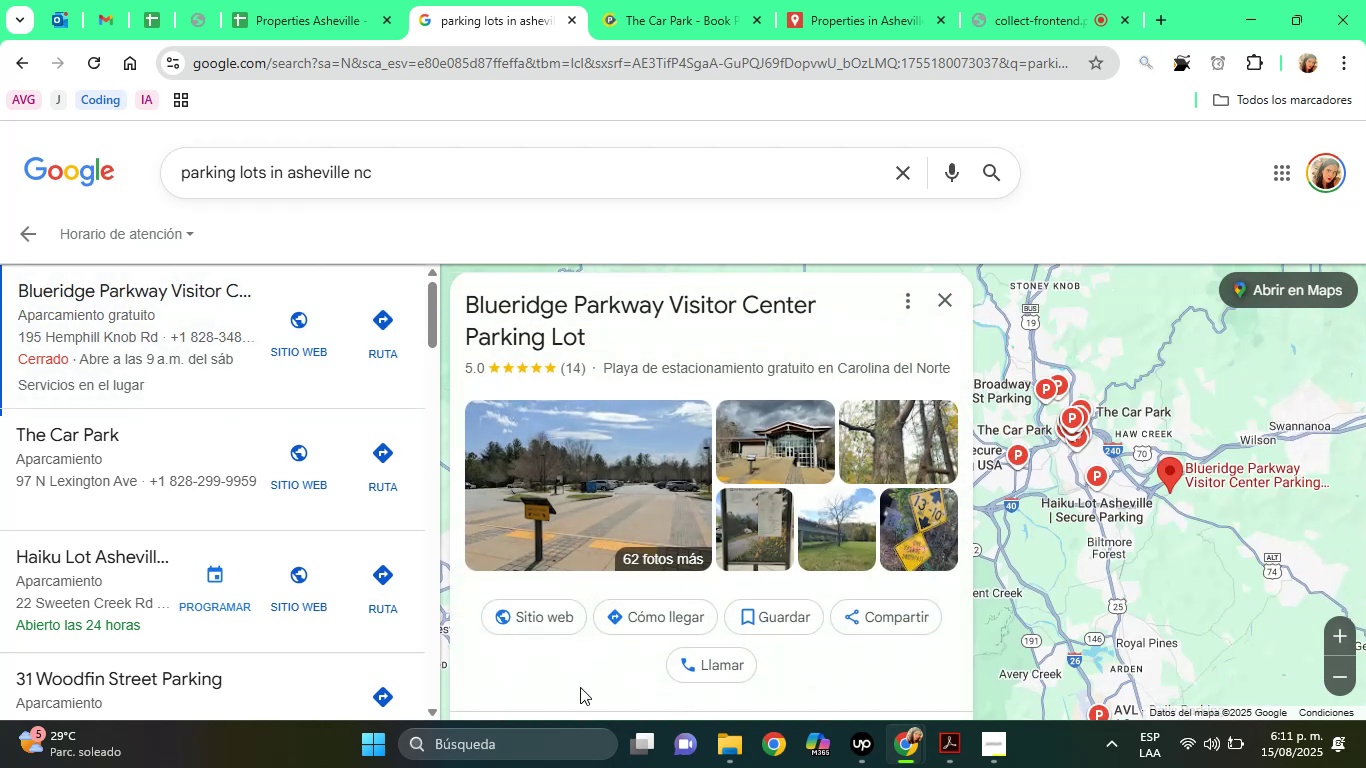 
double_click([525, 694])
 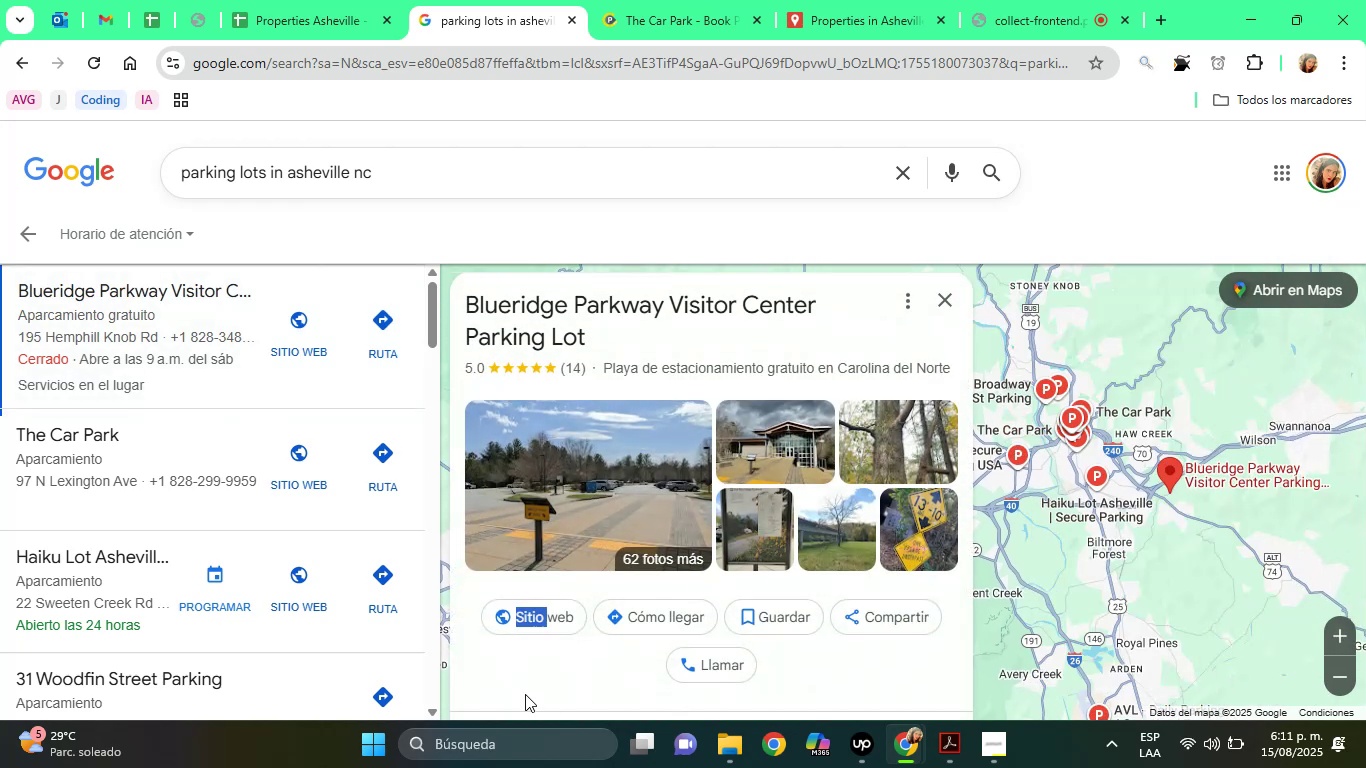 
key(ArrowDown)
 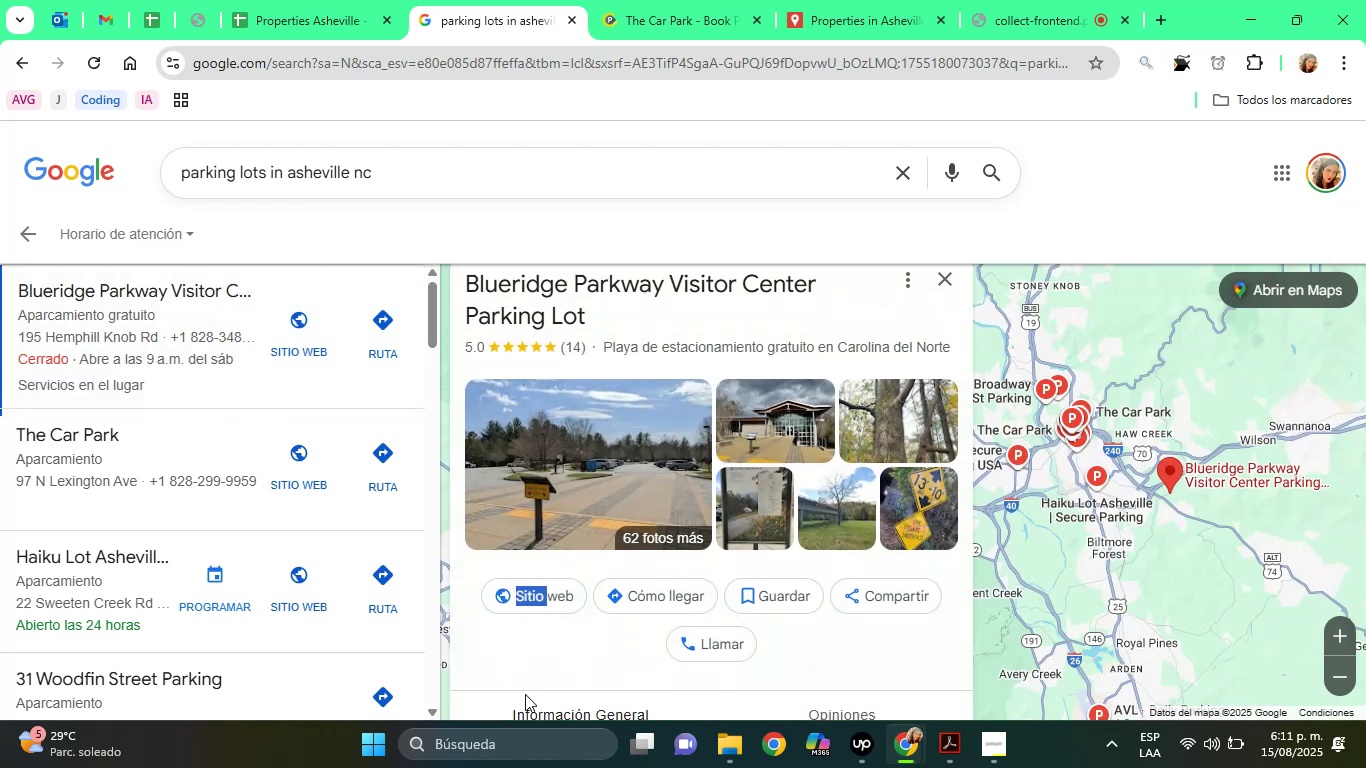 
key(ArrowDown)
 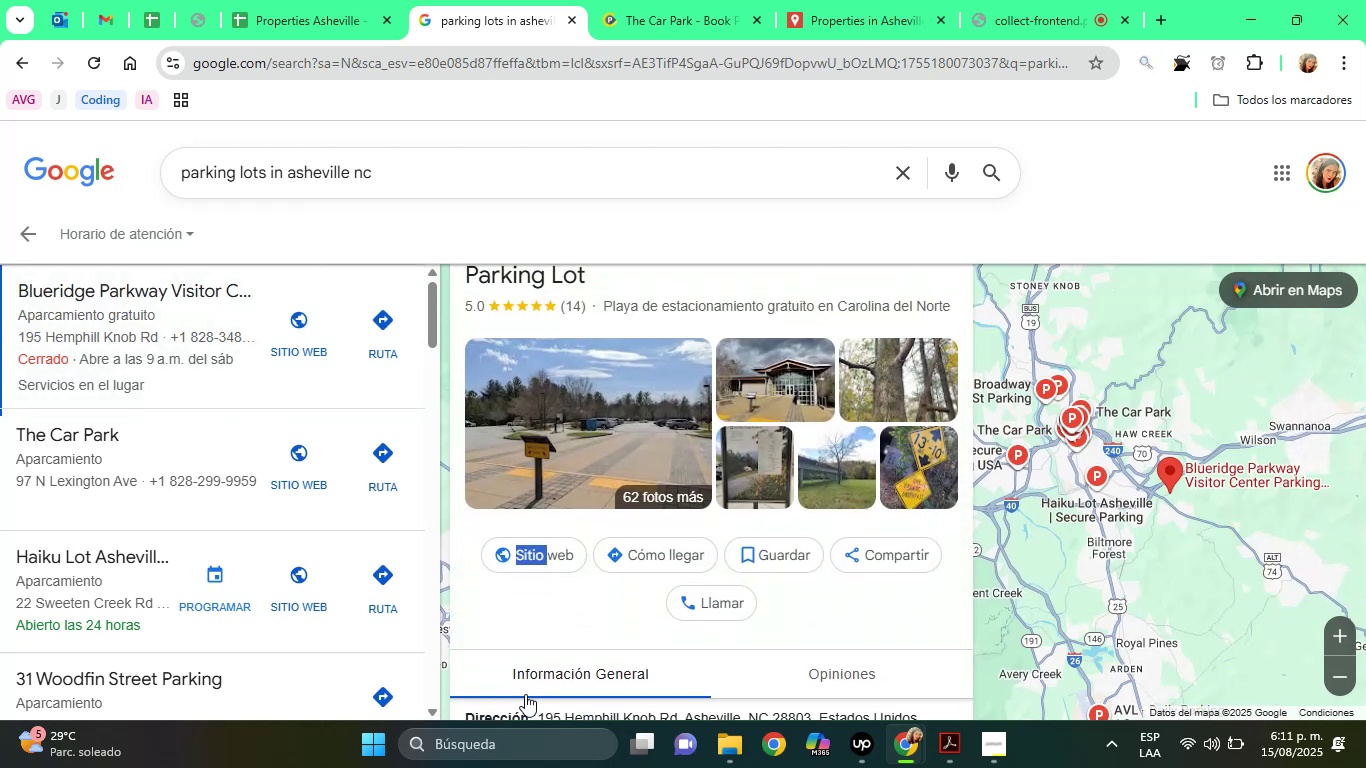 
key(ArrowDown)
 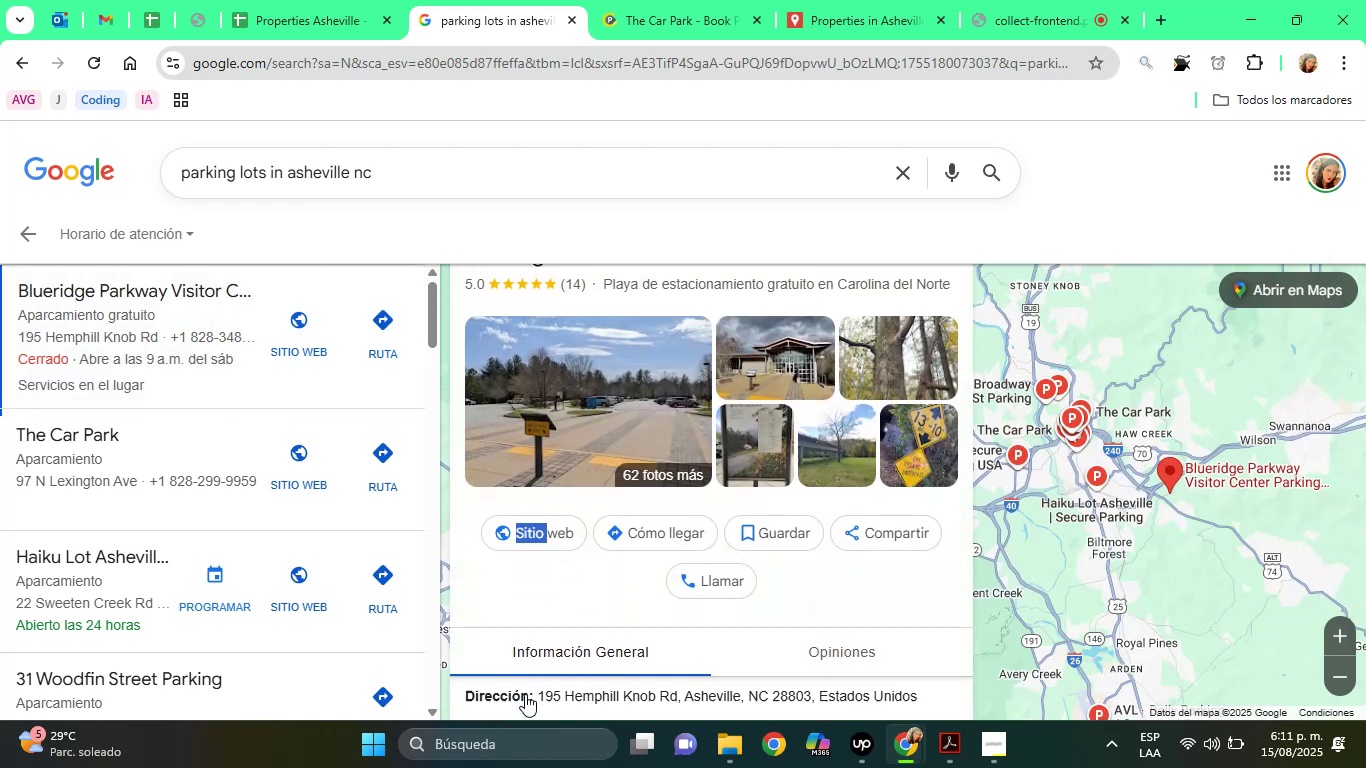 
key(ArrowDown)
 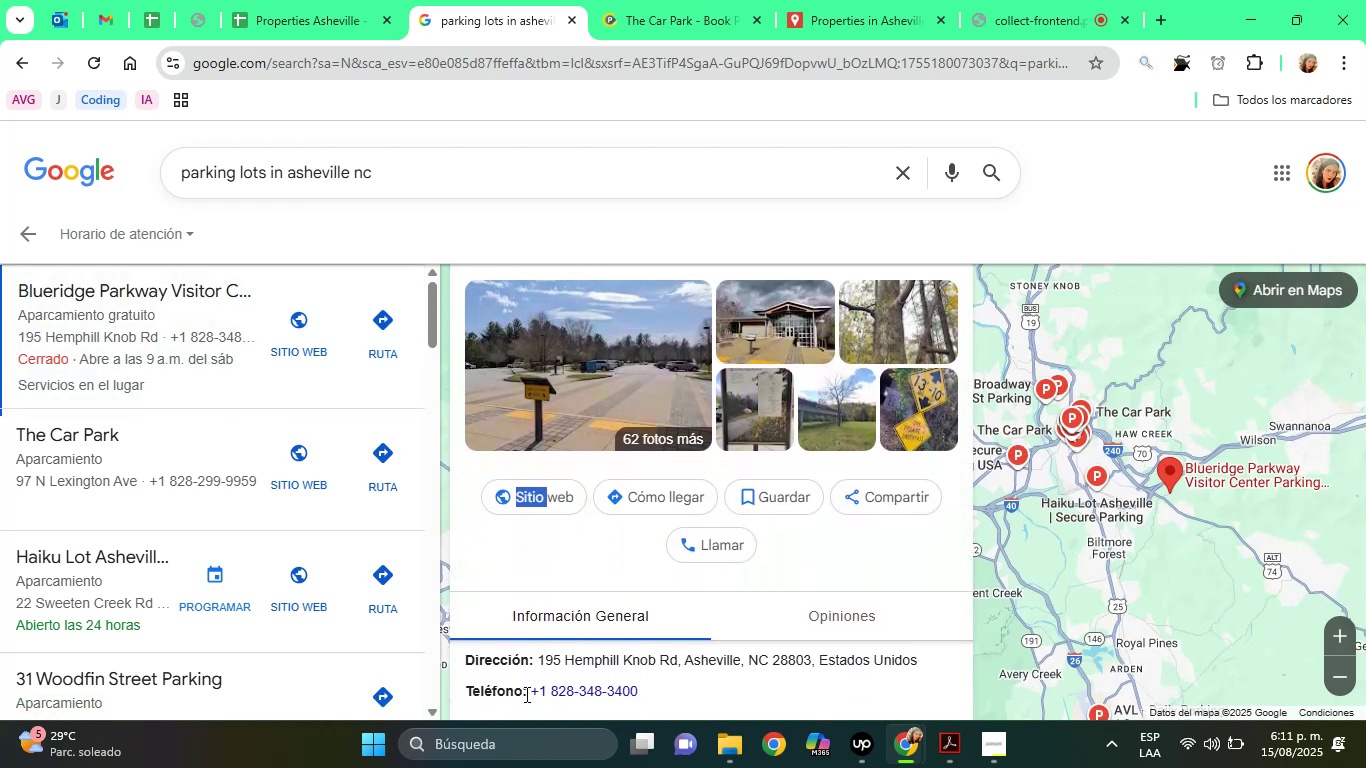 
key(ArrowUp)
 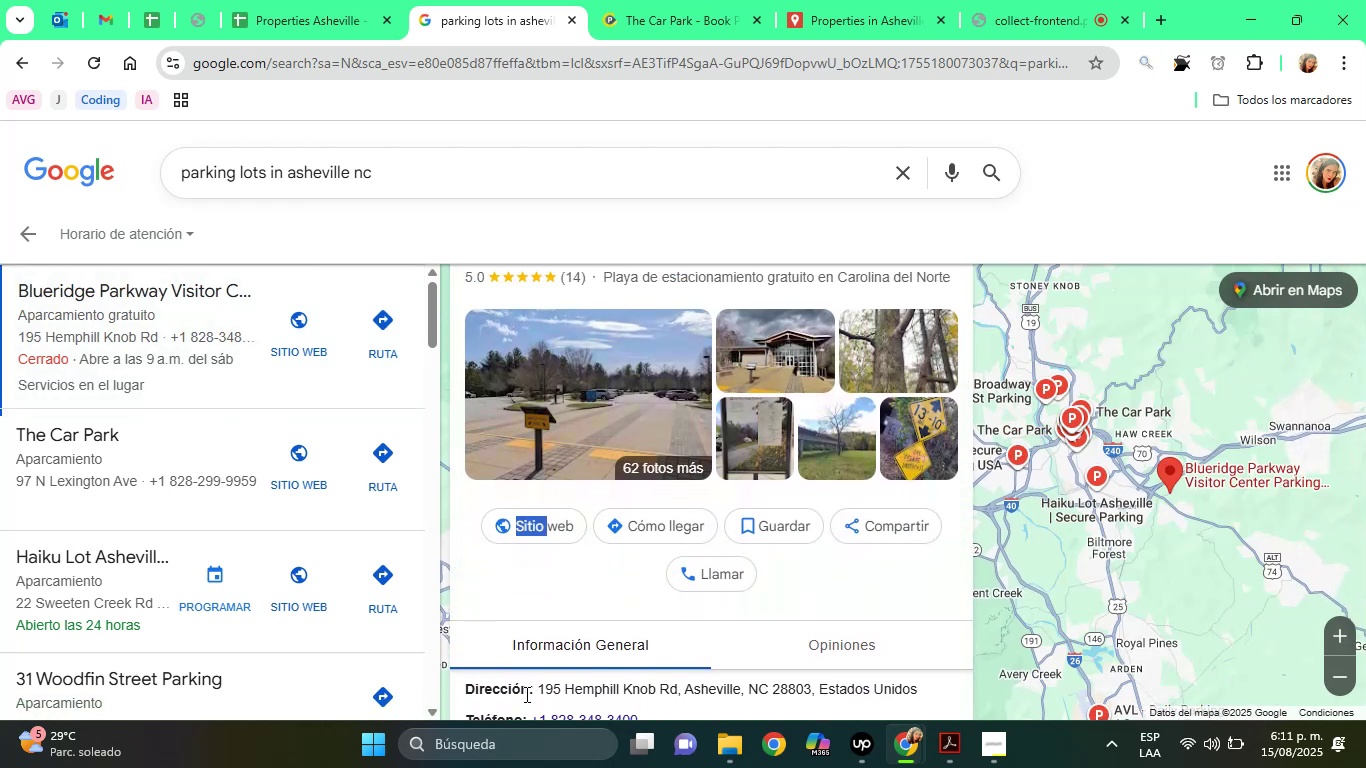 
key(ArrowUp)
 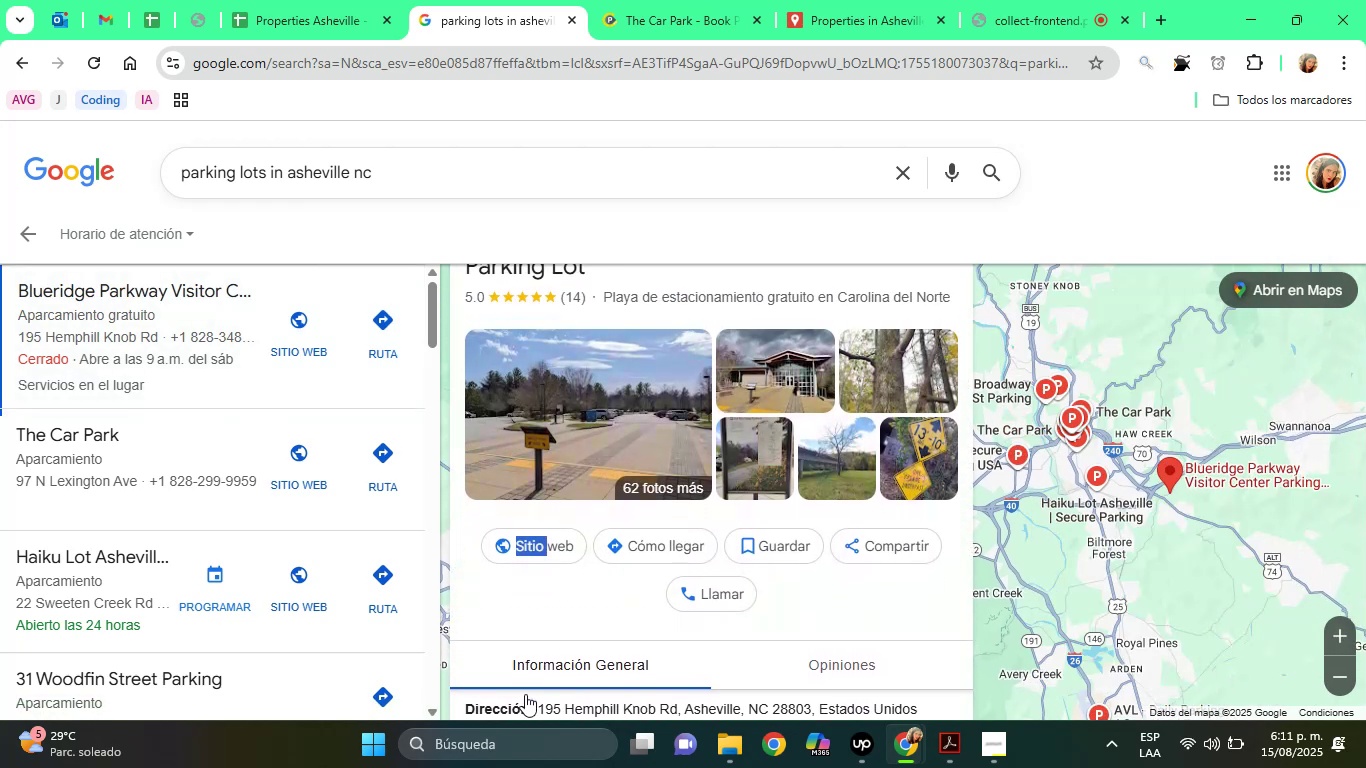 
key(ArrowUp)
 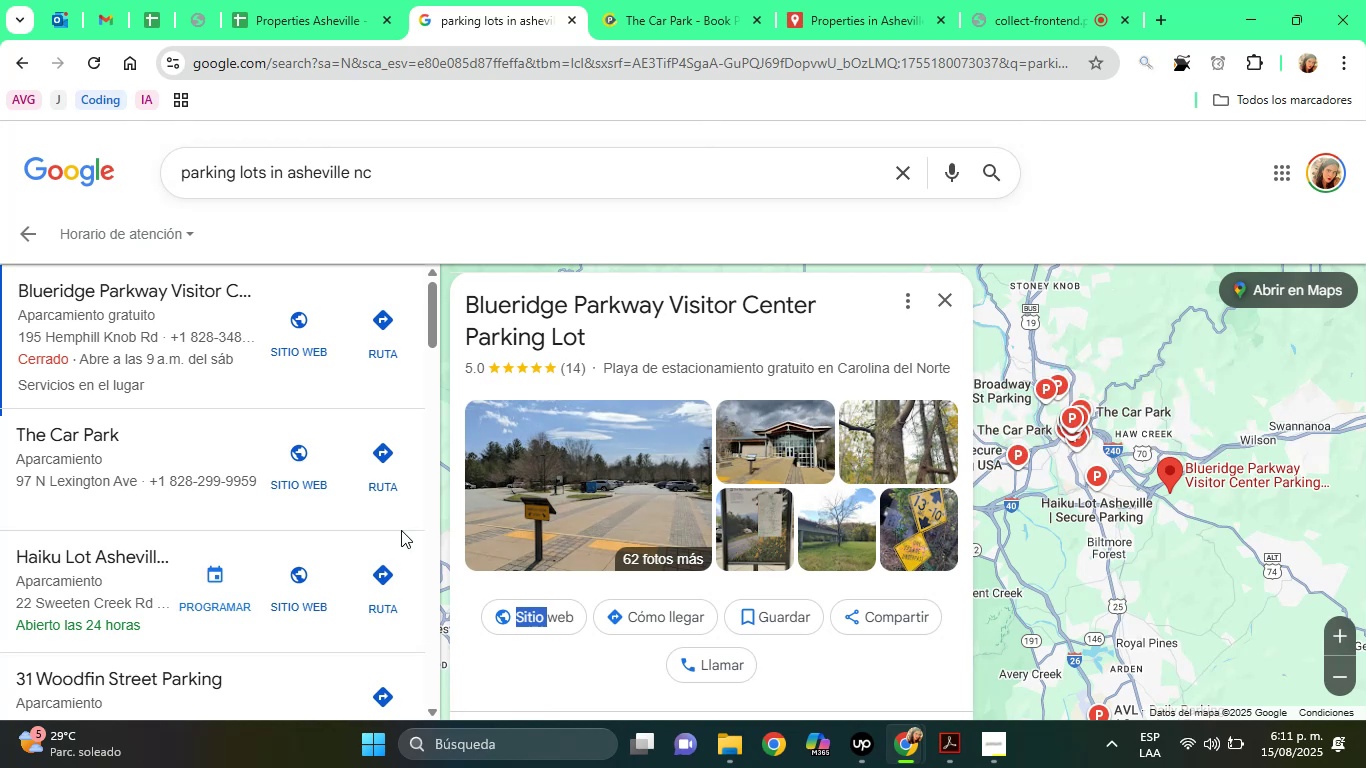 
wait(5.85)
 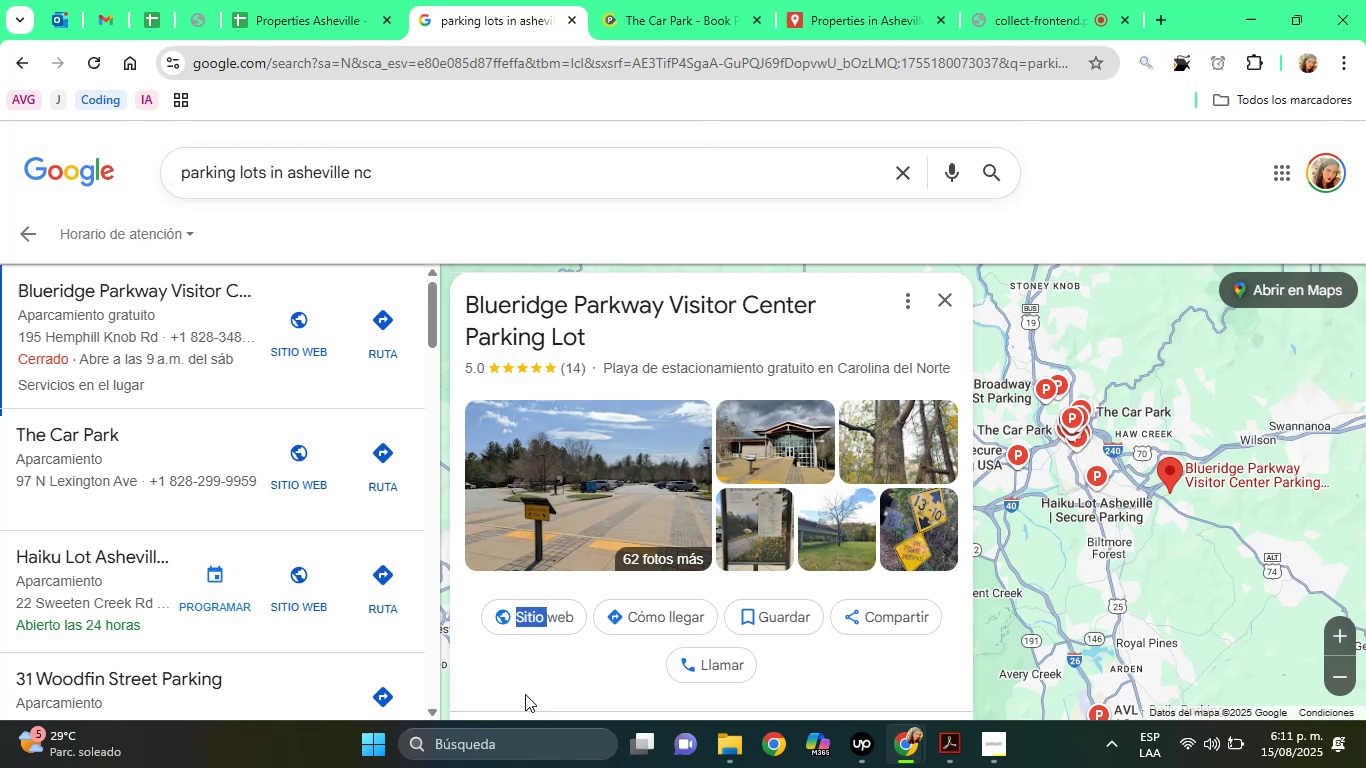 
left_click([168, 550])
 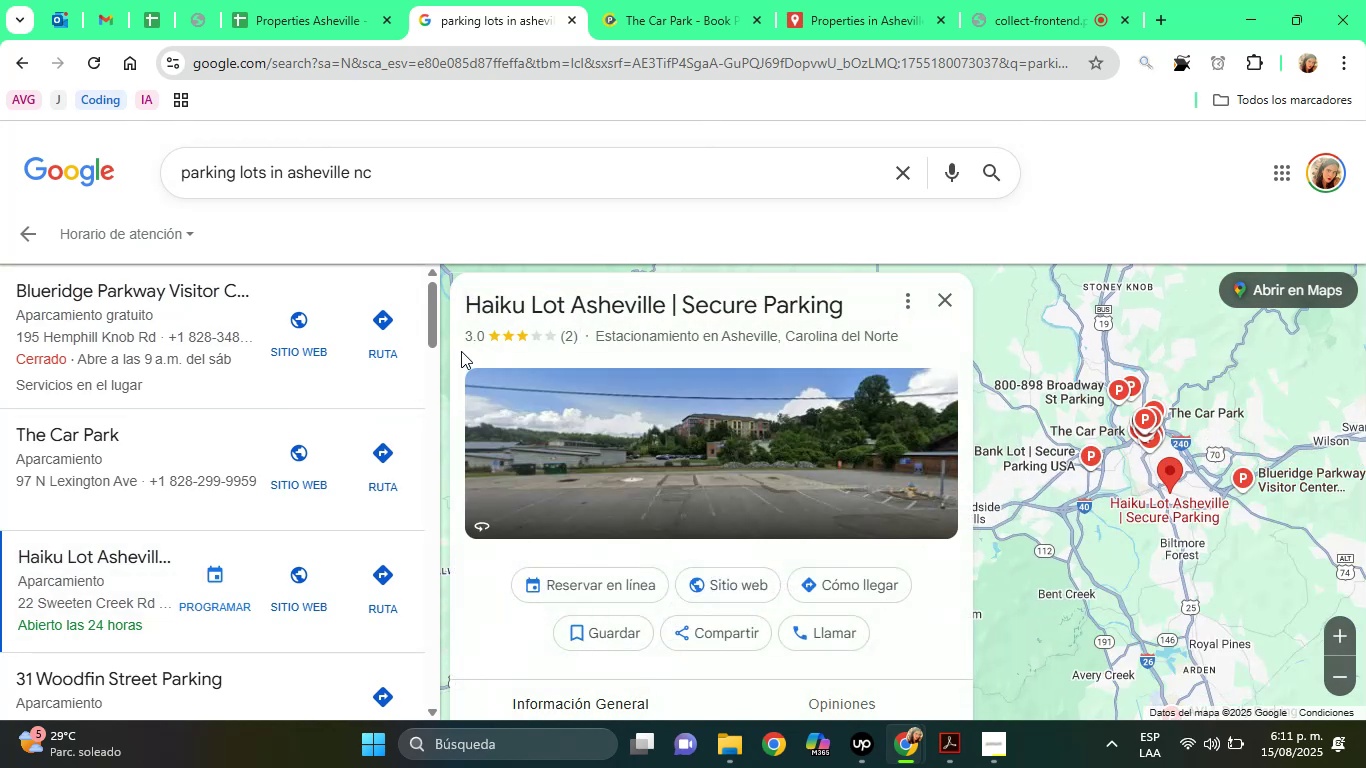 
left_click_drag(start_coordinate=[435, 317], to_coordinate=[451, 299])
 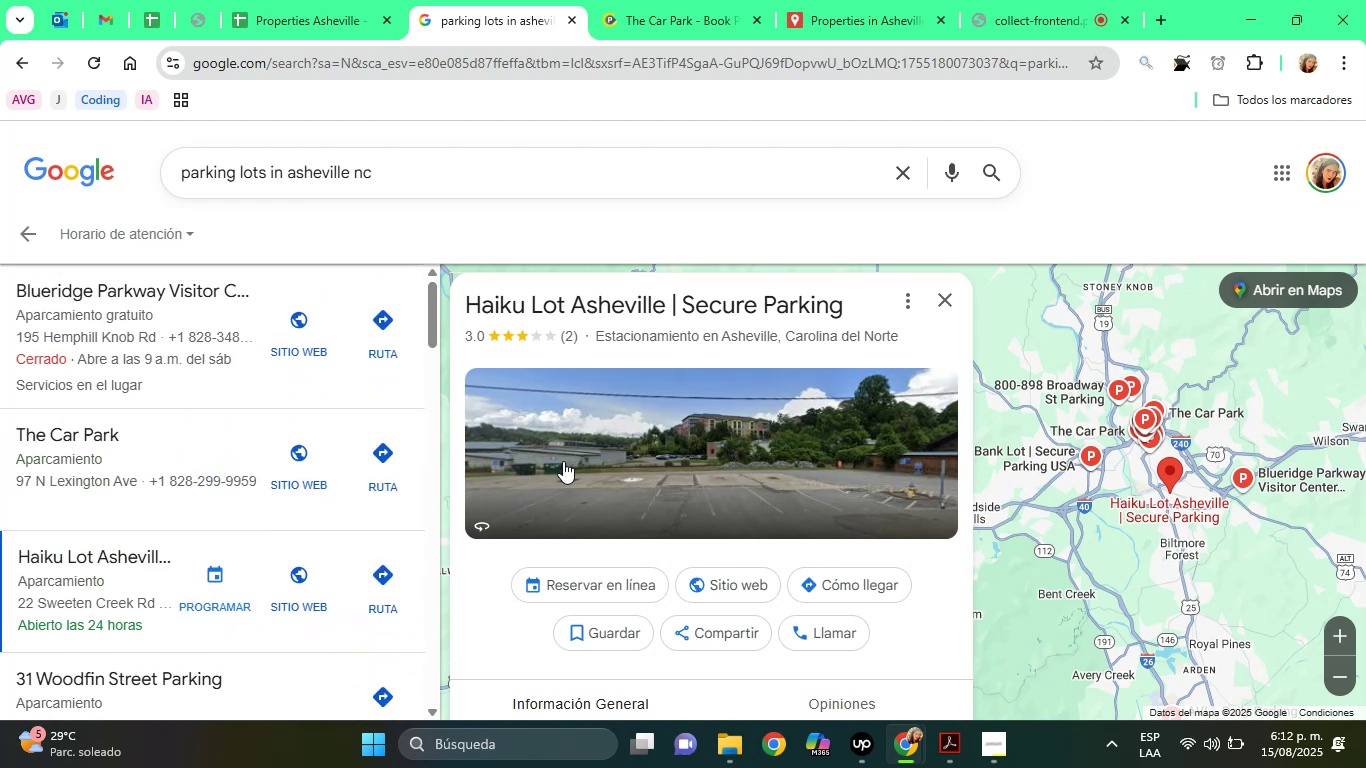 
left_click([846, 0])
 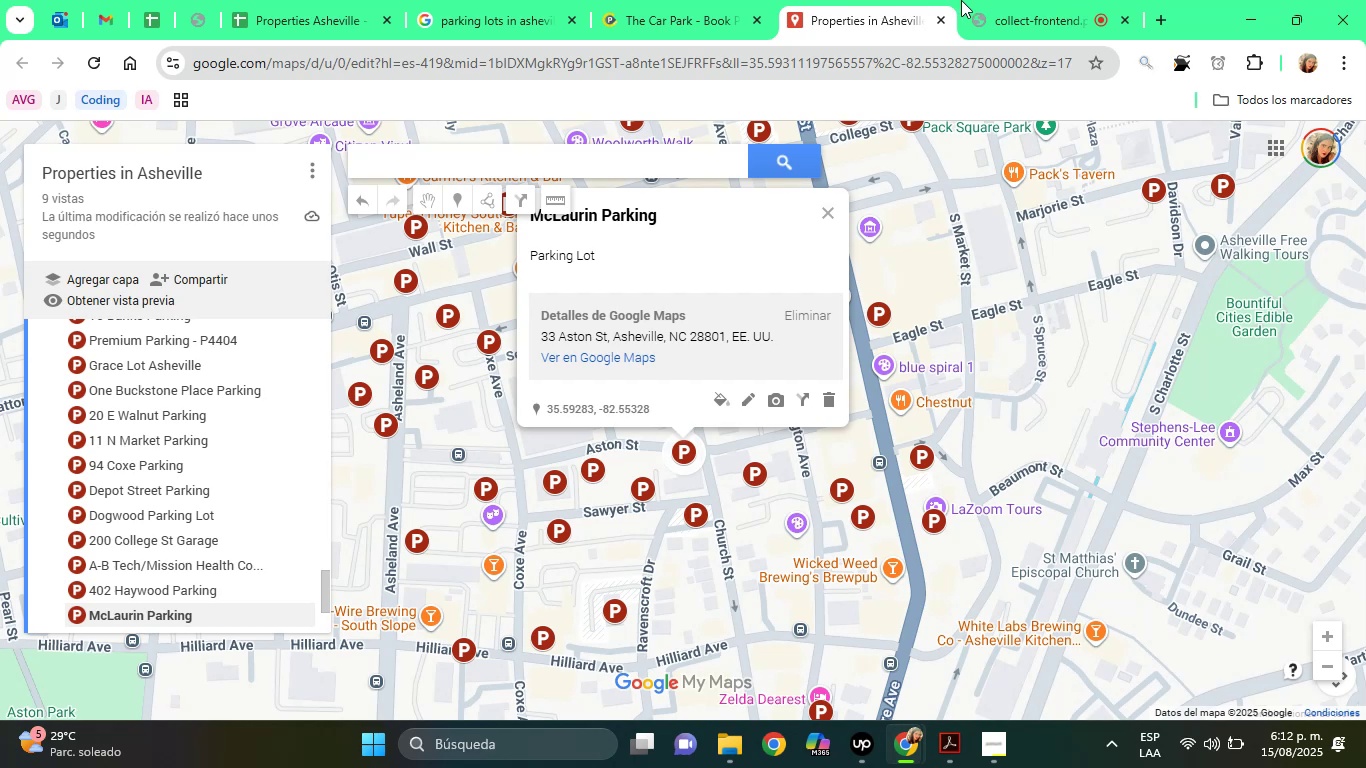 
left_click([965, 0])
 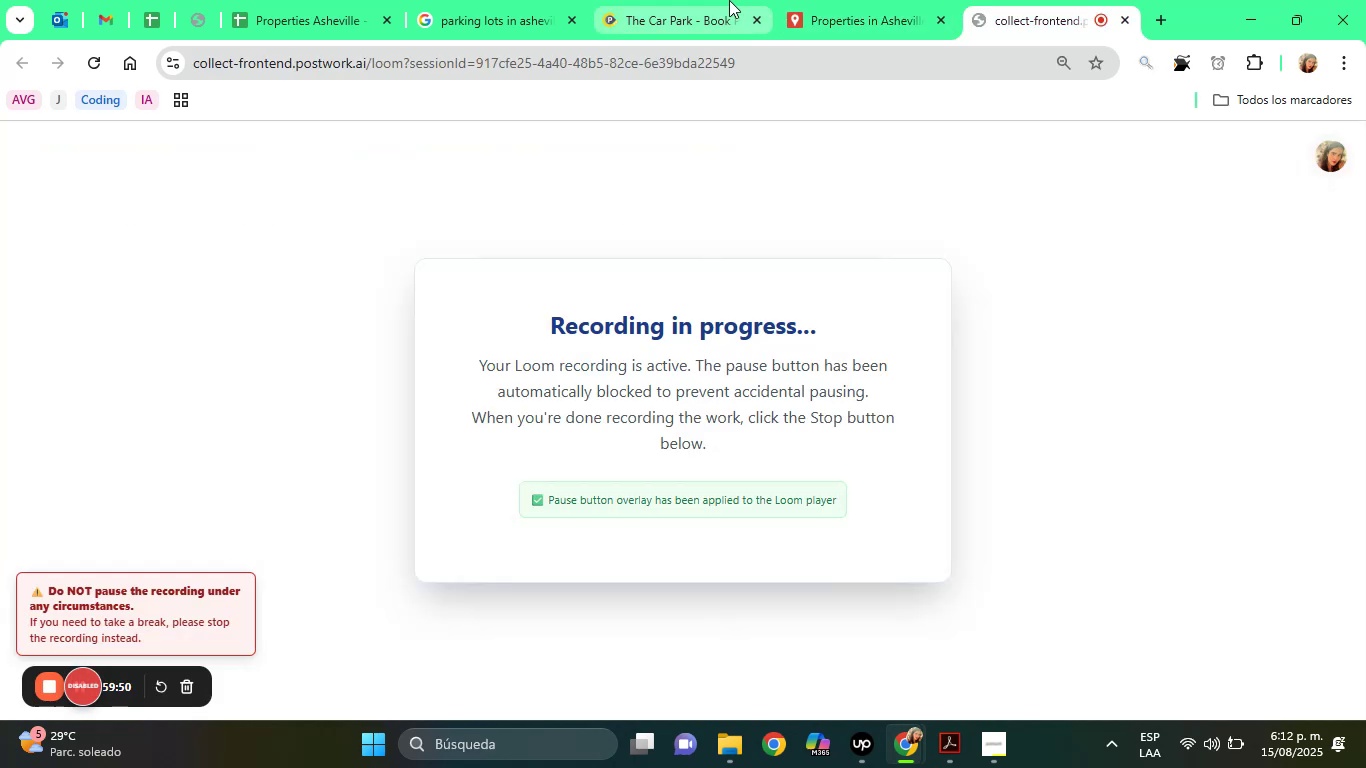 
left_click([724, 0])
 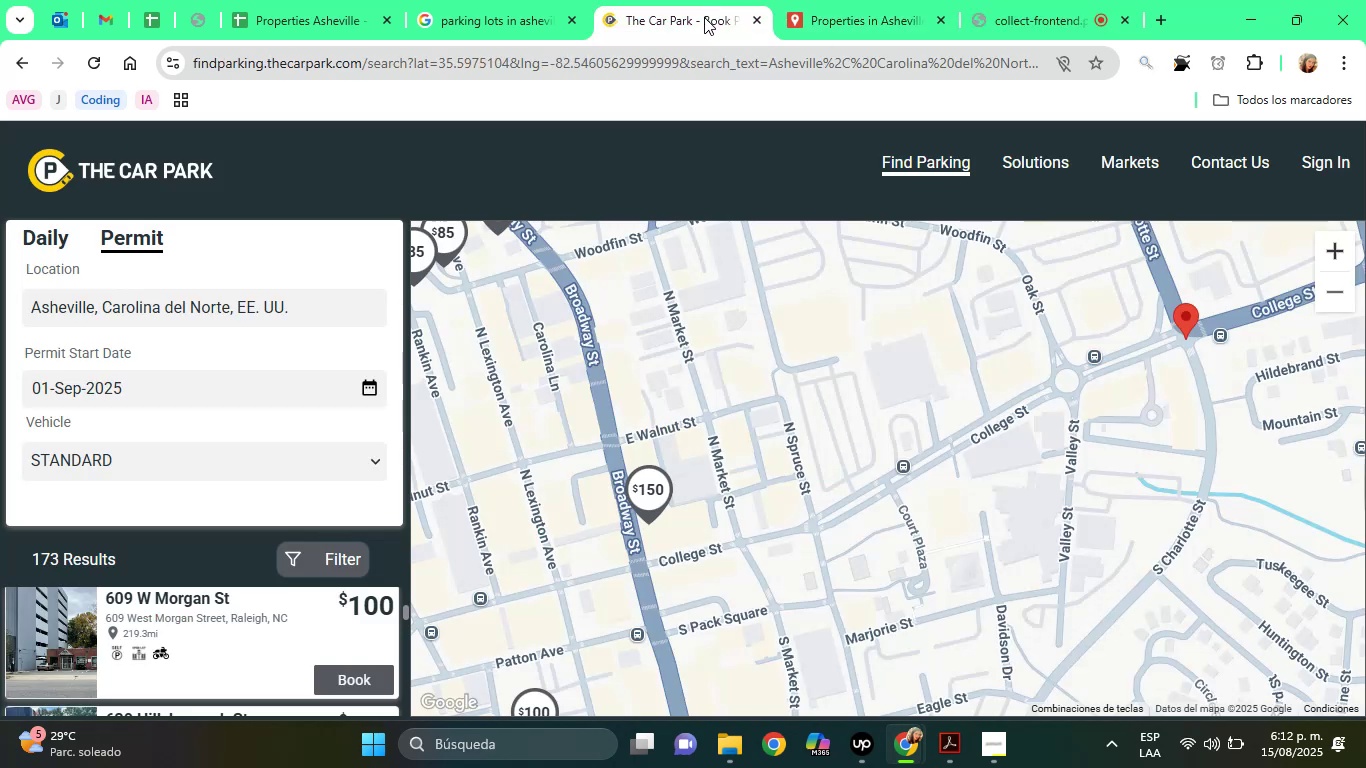 
right_click([704, 17])
 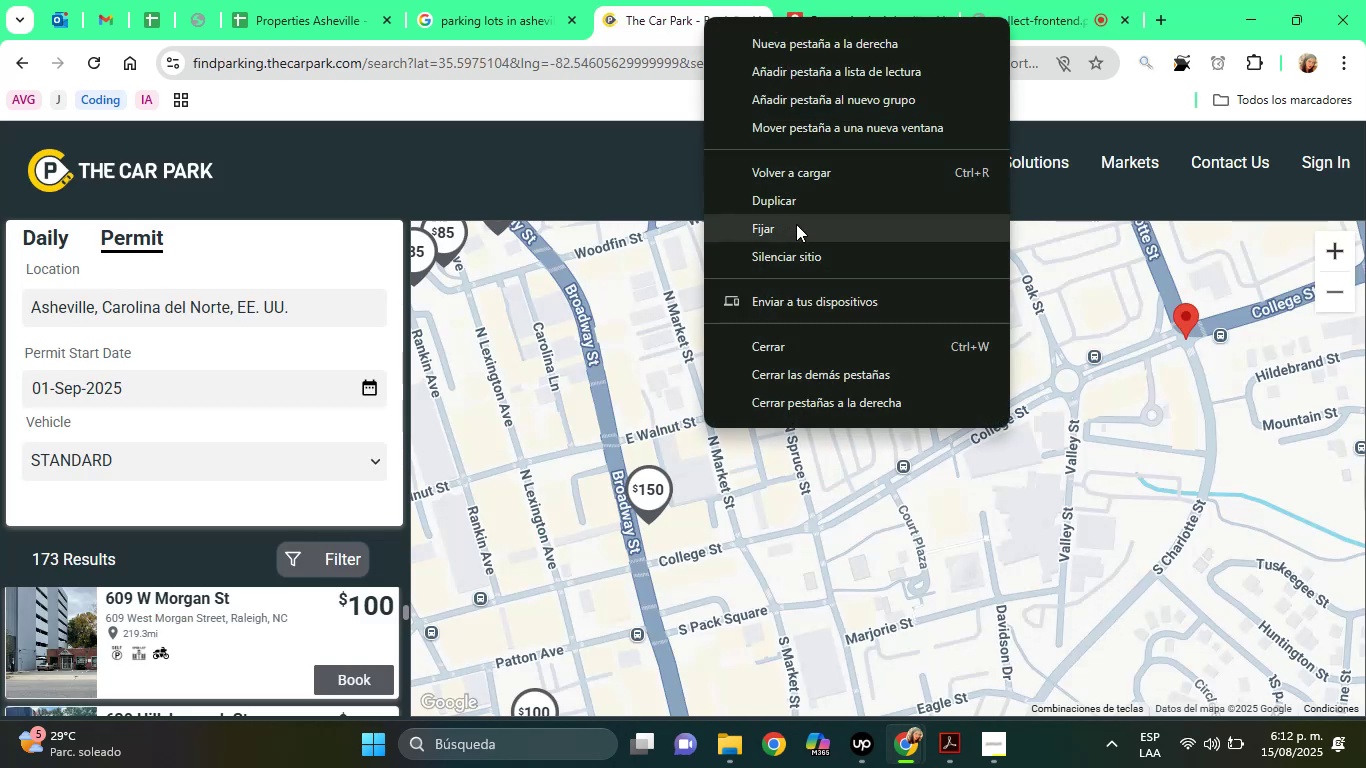 
left_click([796, 224])
 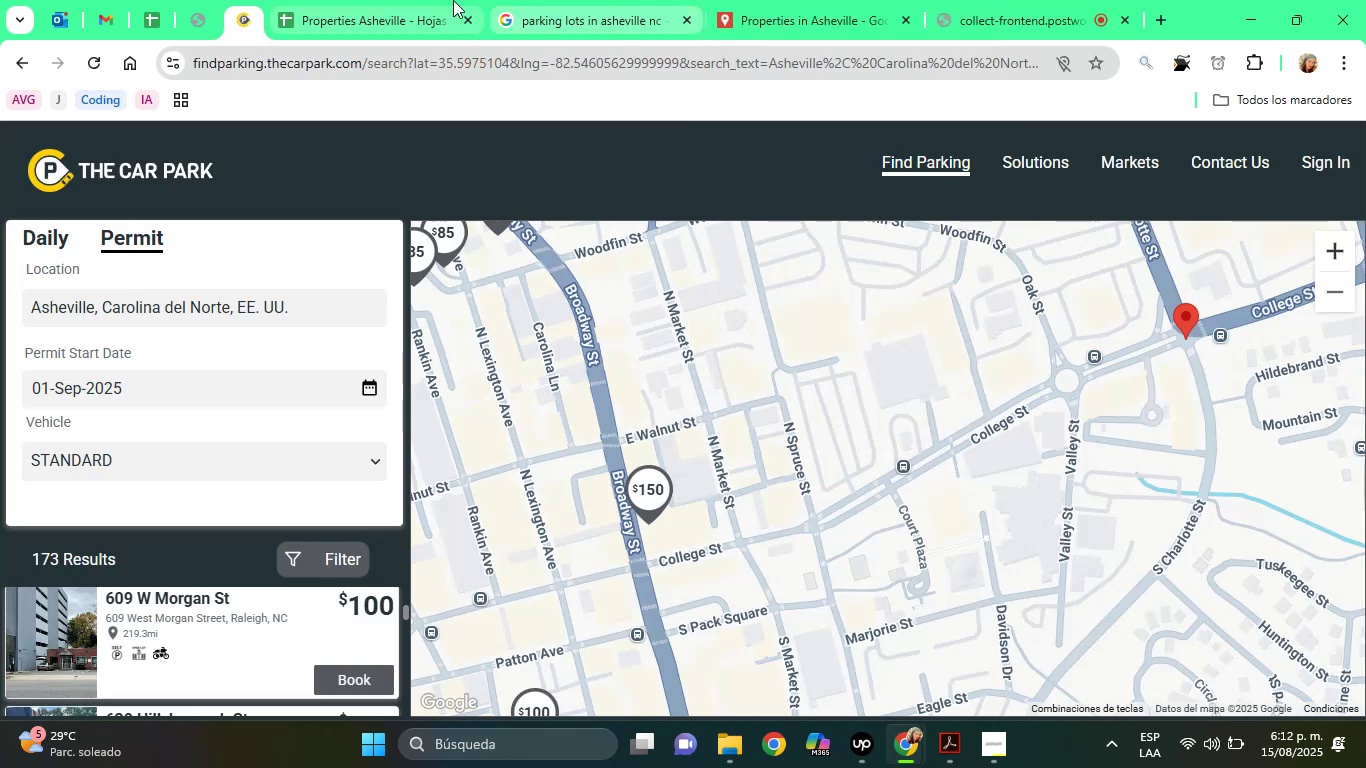 
left_click([418, 0])
 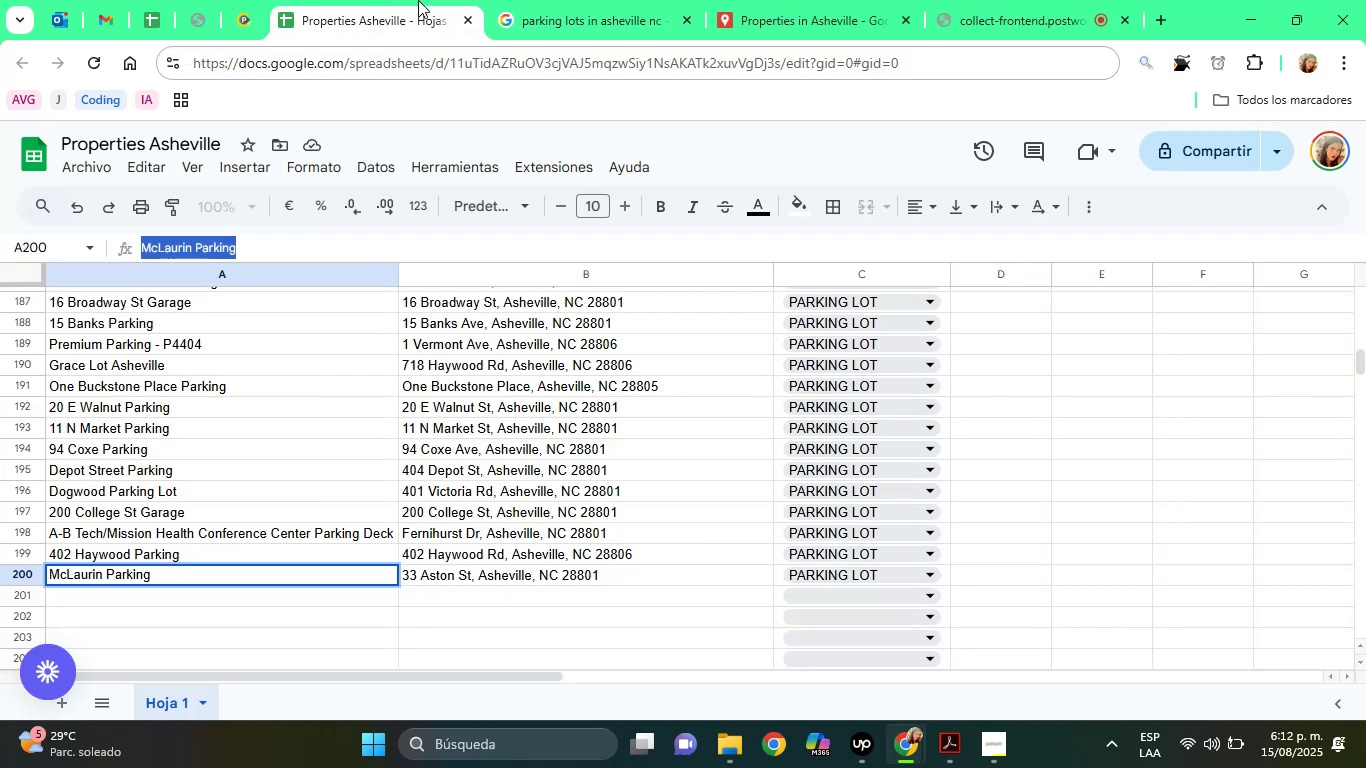 
right_click([418, 0])
 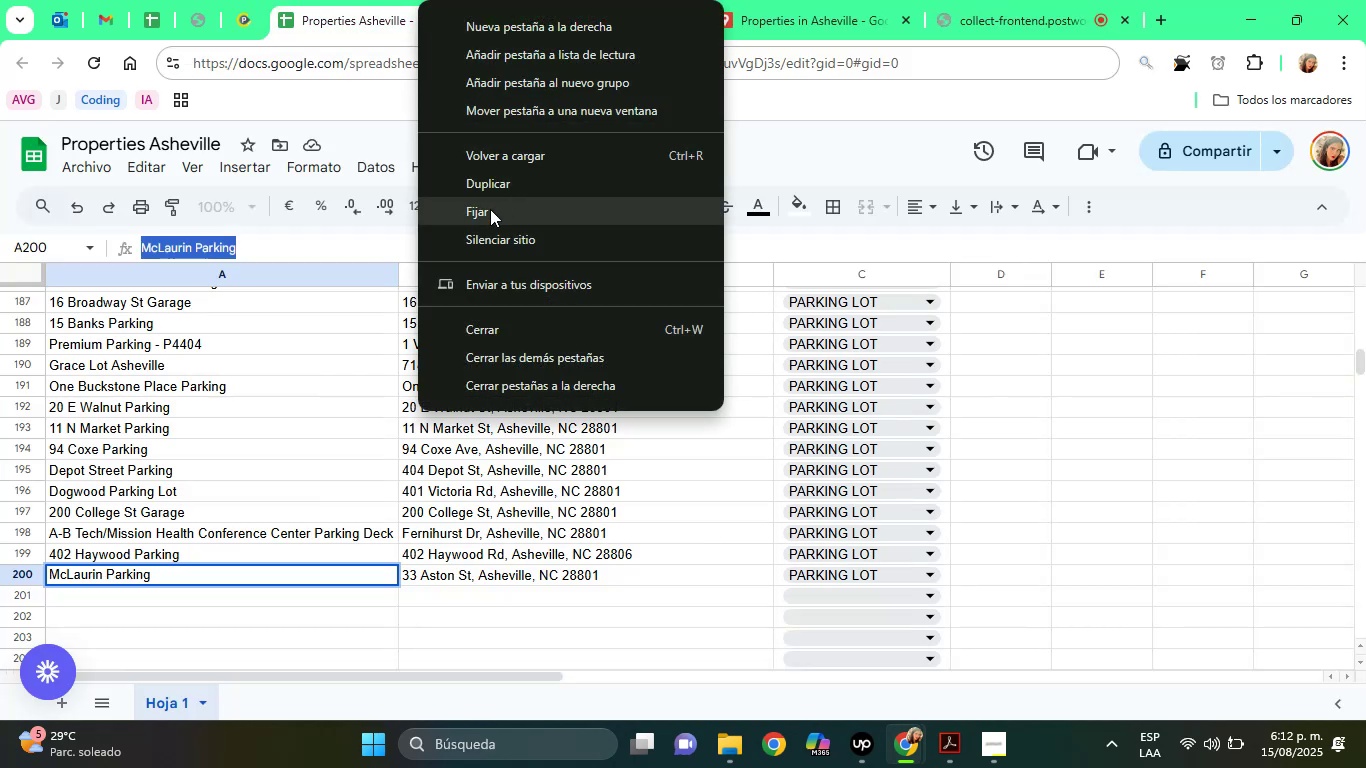 
left_click([490, 209])
 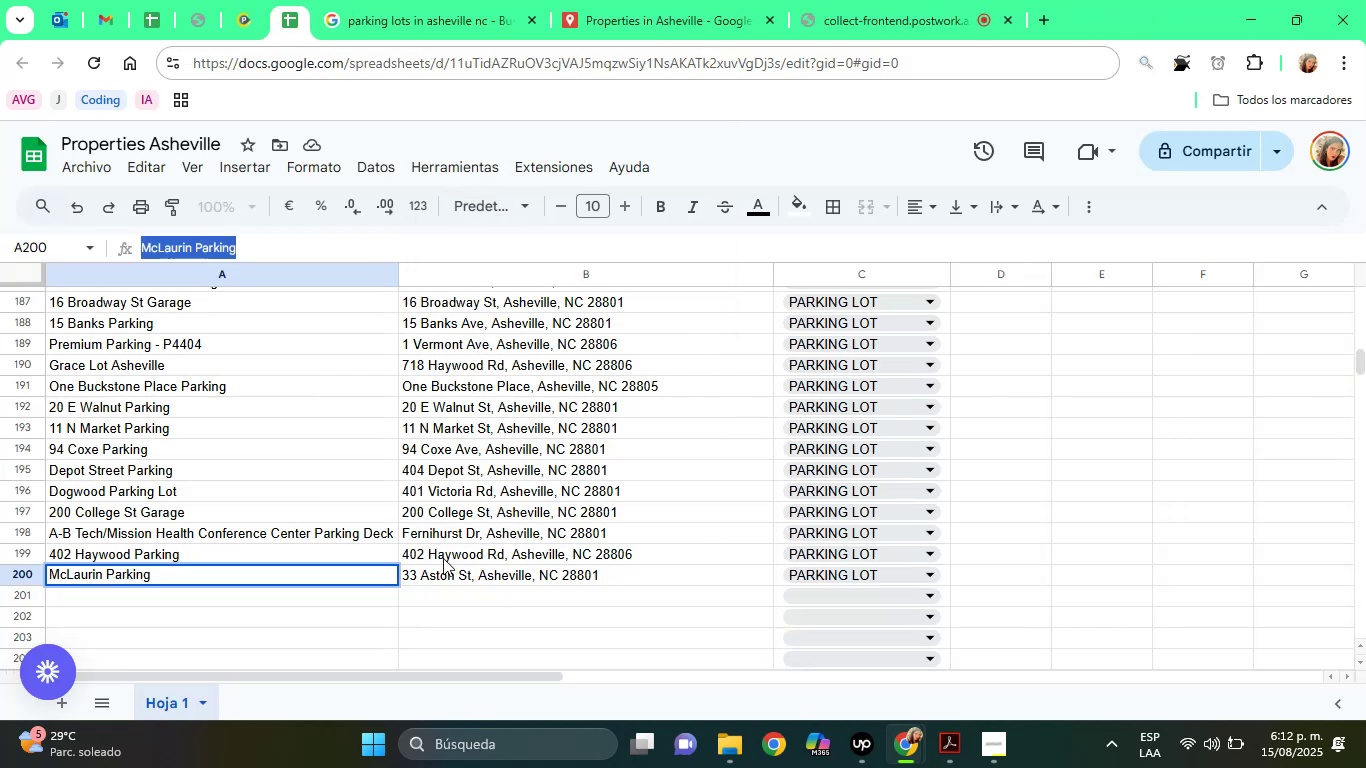 
left_click([443, 573])
 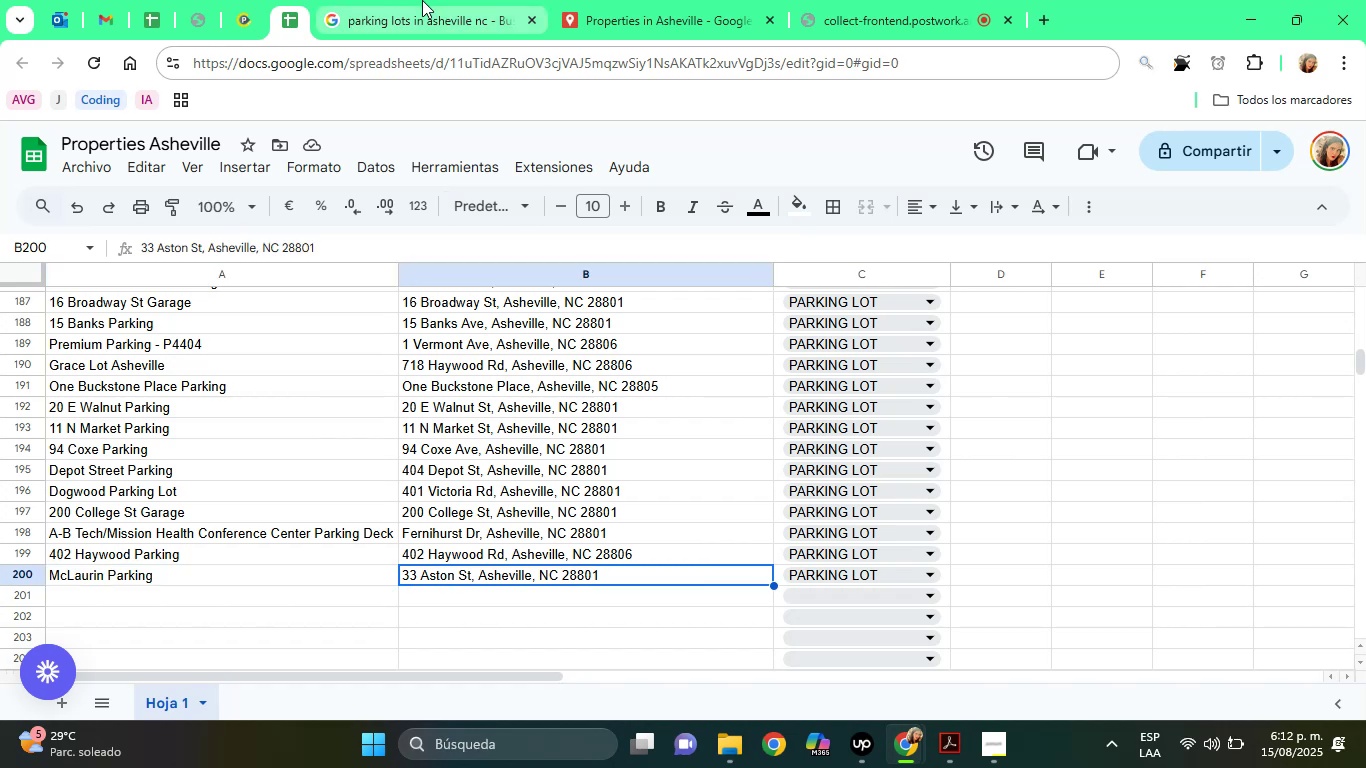 
left_click([422, 0])
 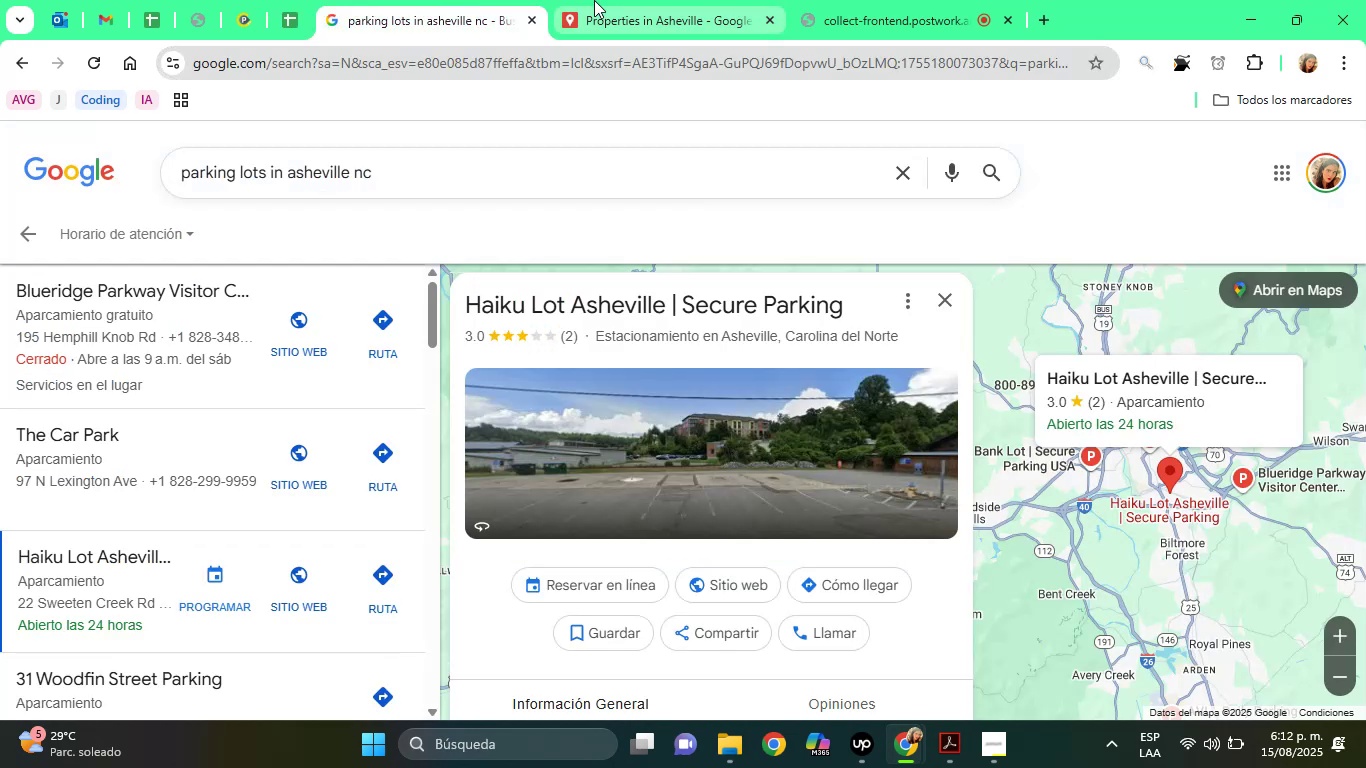 
left_click([594, 0])
 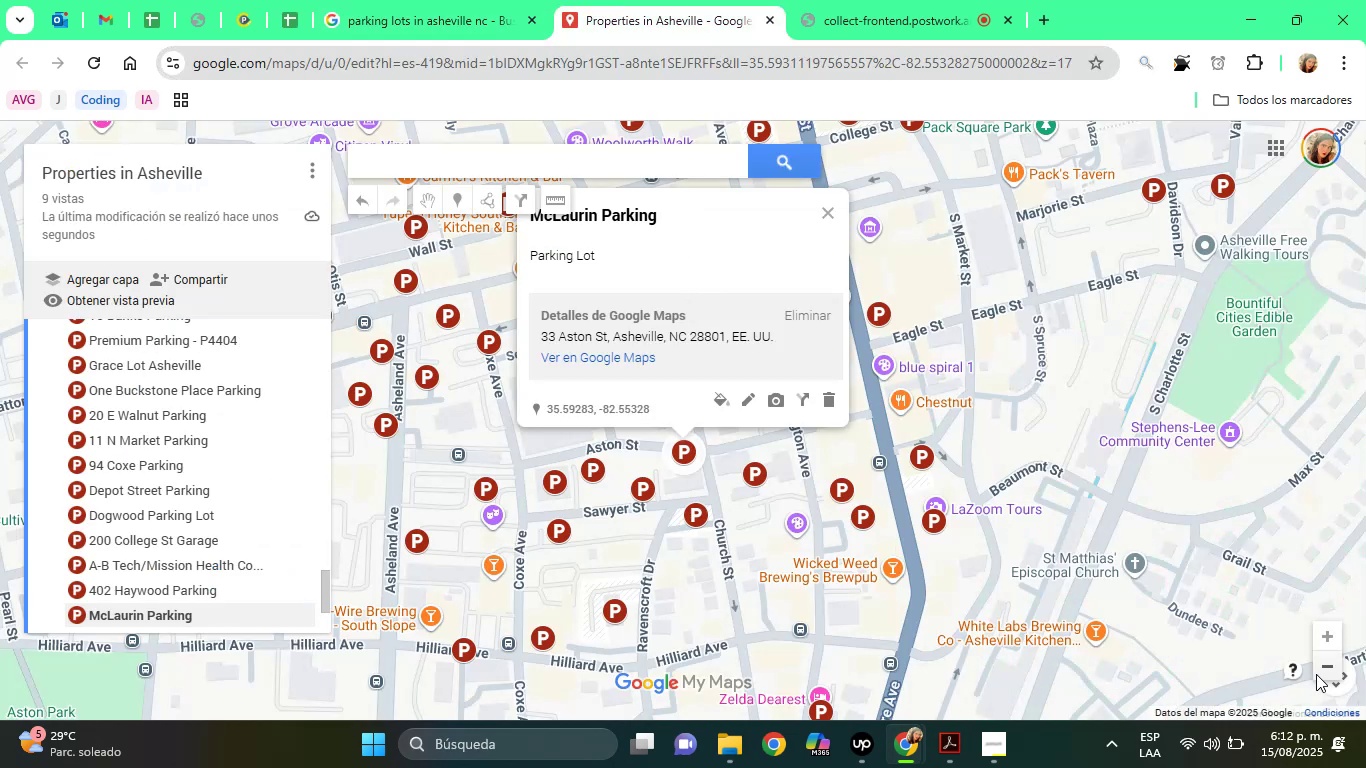 
double_click([1324, 675])
 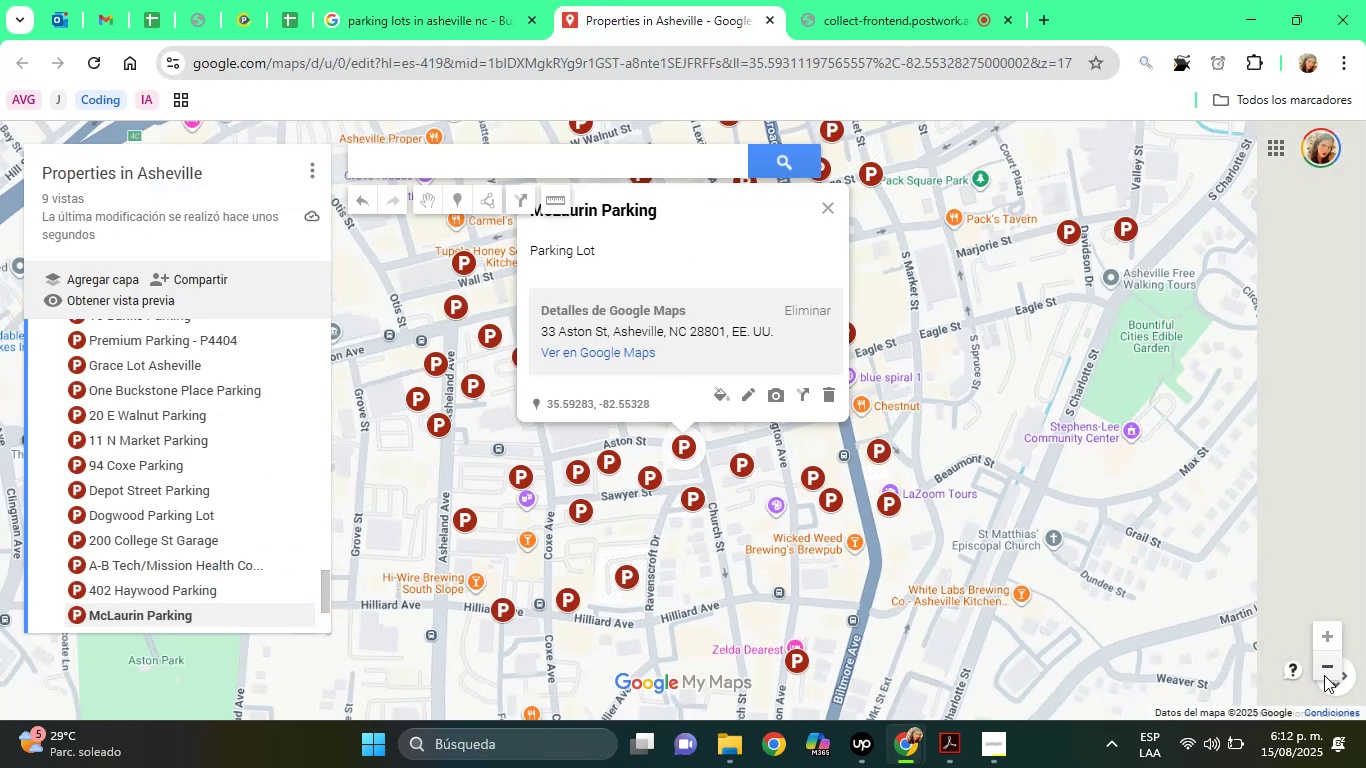 